 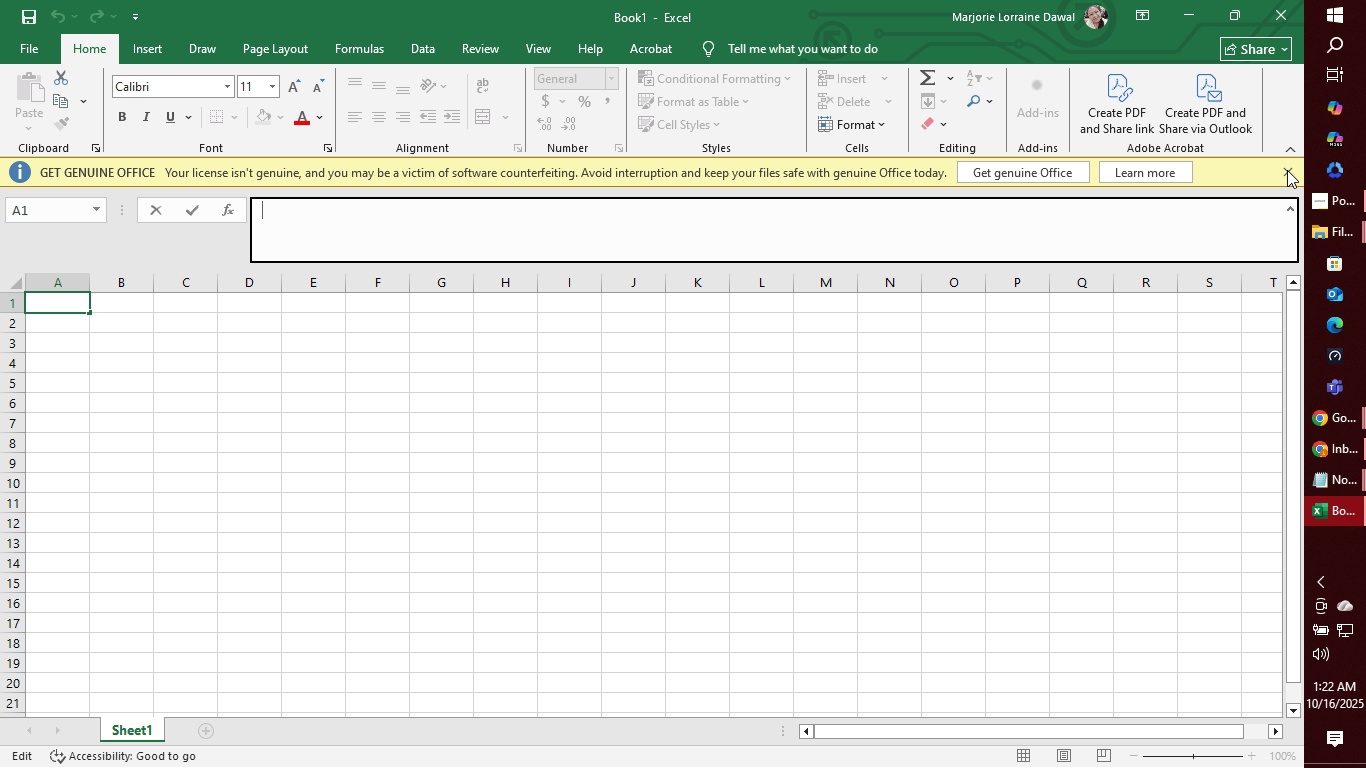 
triple_click([1287, 170])
 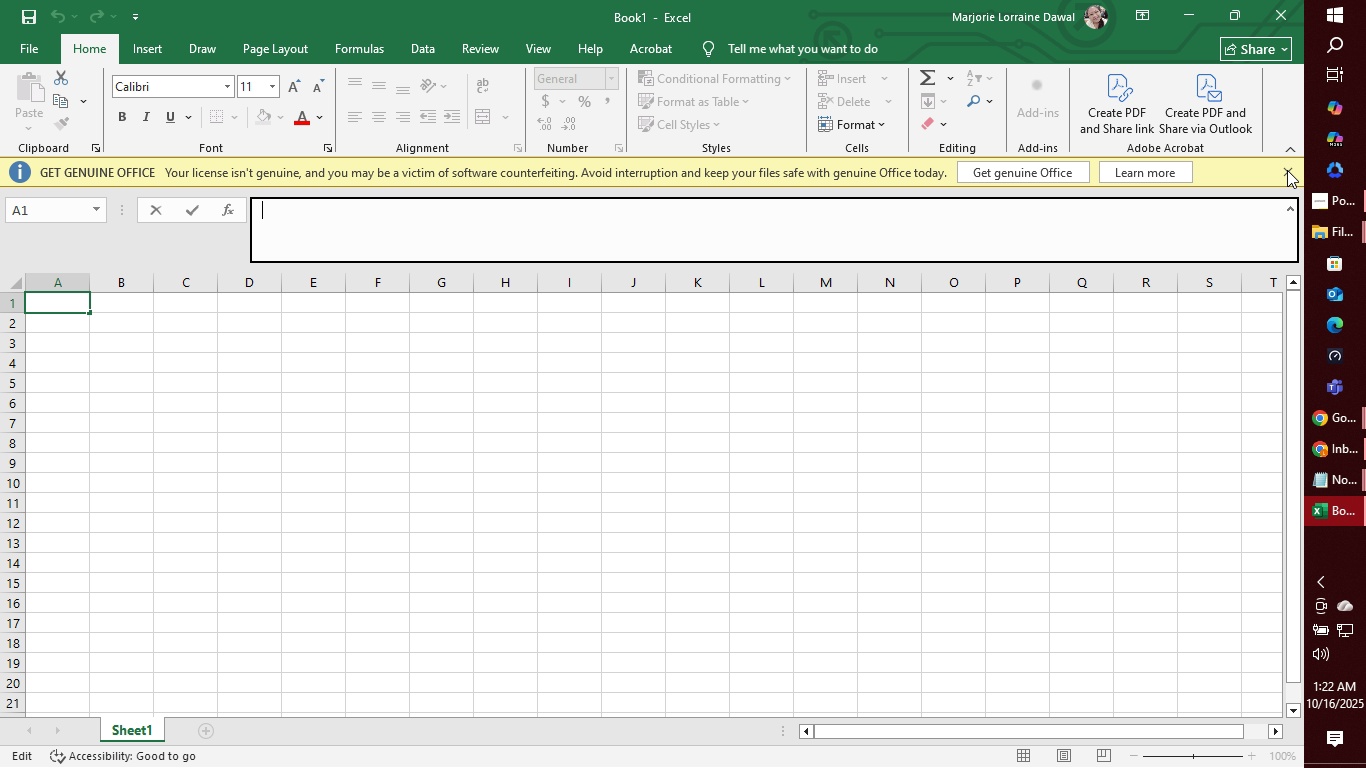 
triple_click([1287, 170])
 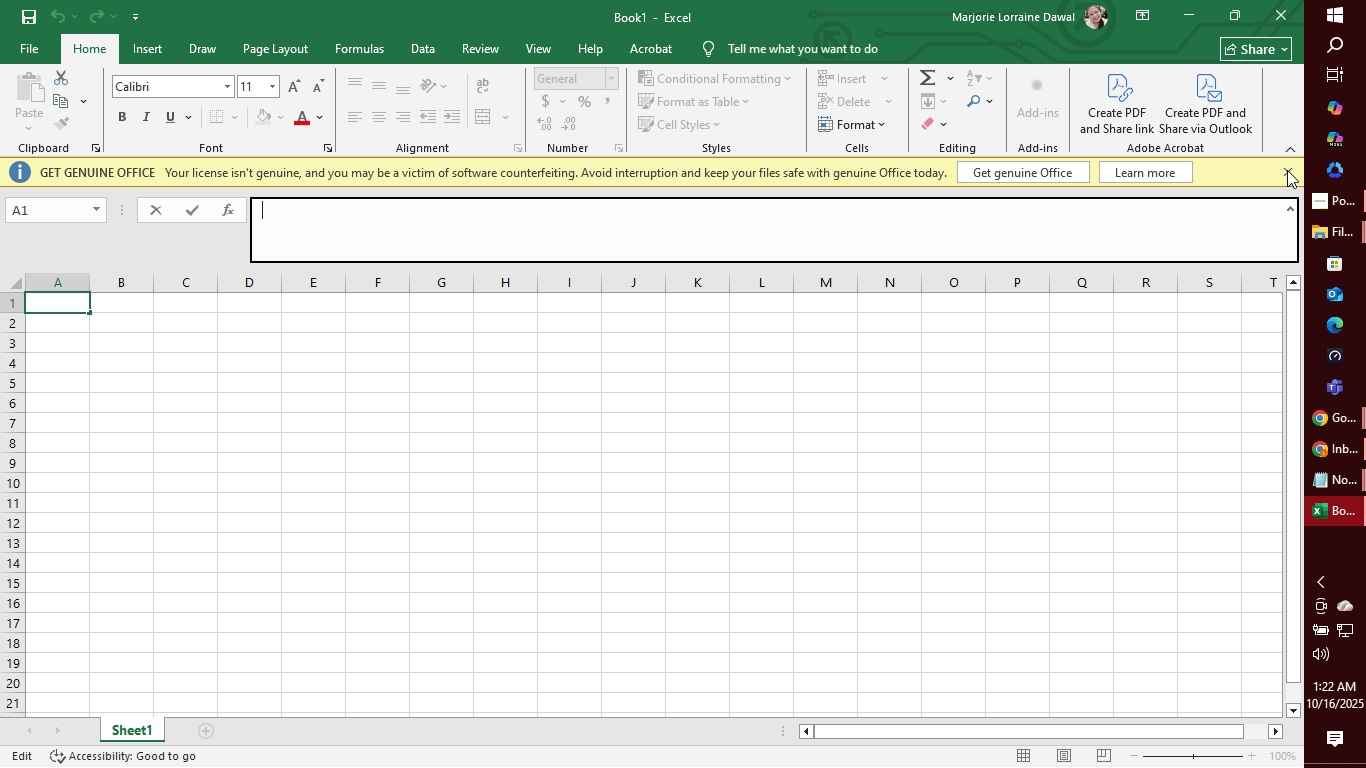 
triple_click([1287, 170])
 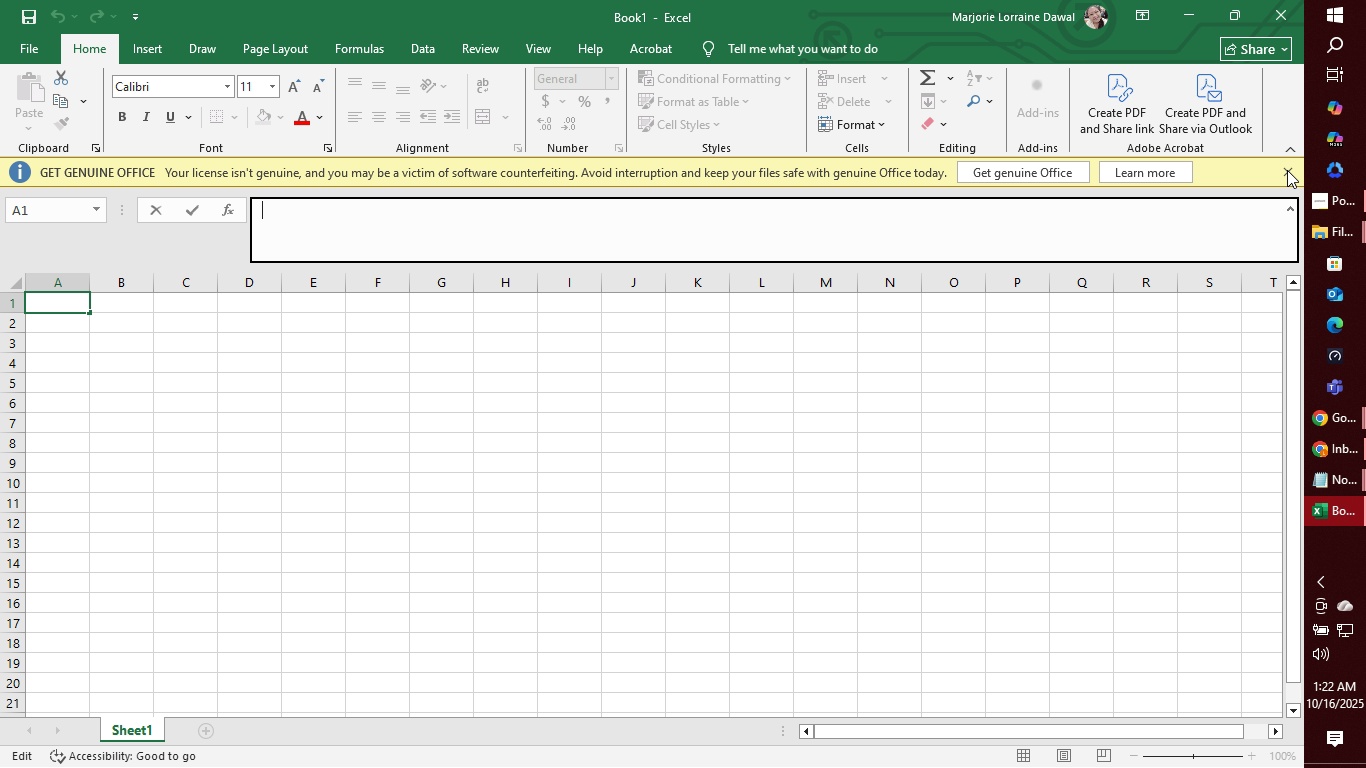 
triple_click([1287, 170])
 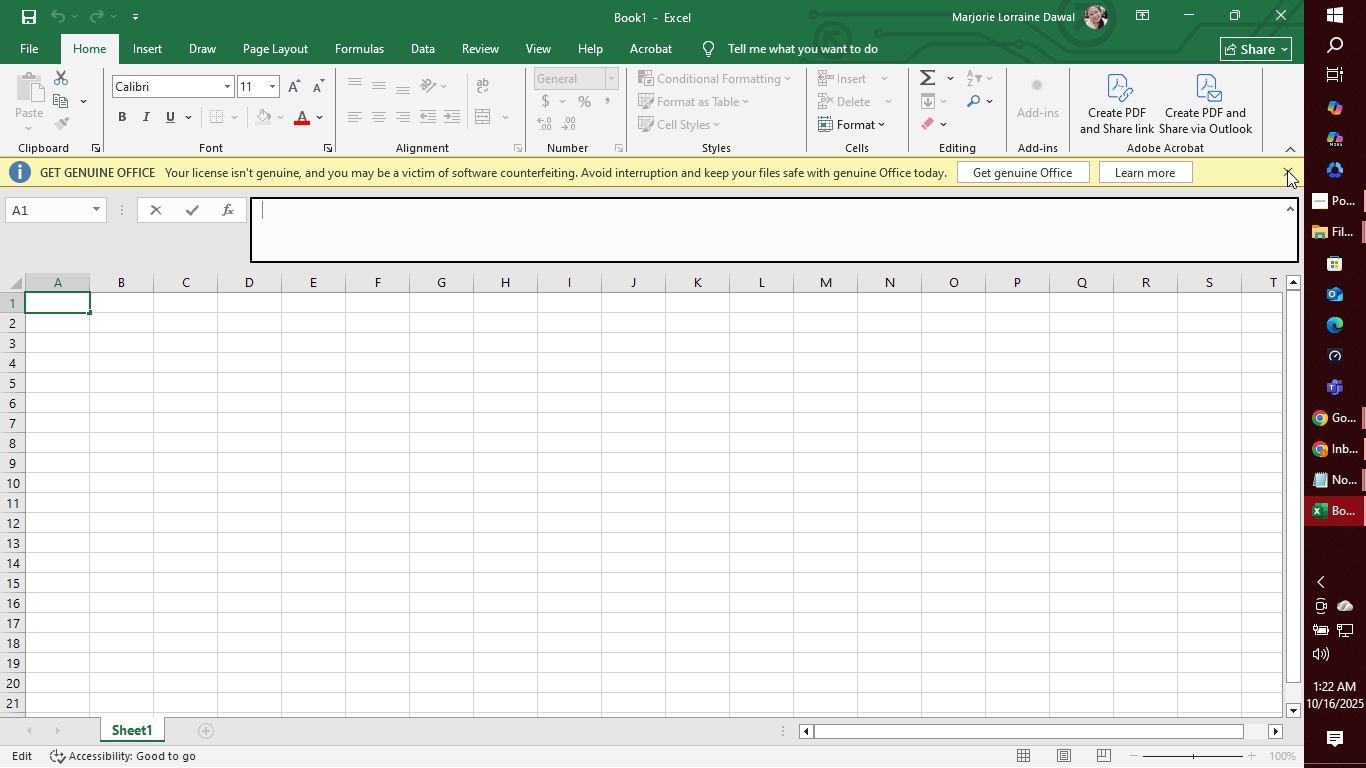 
triple_click([1287, 170])
 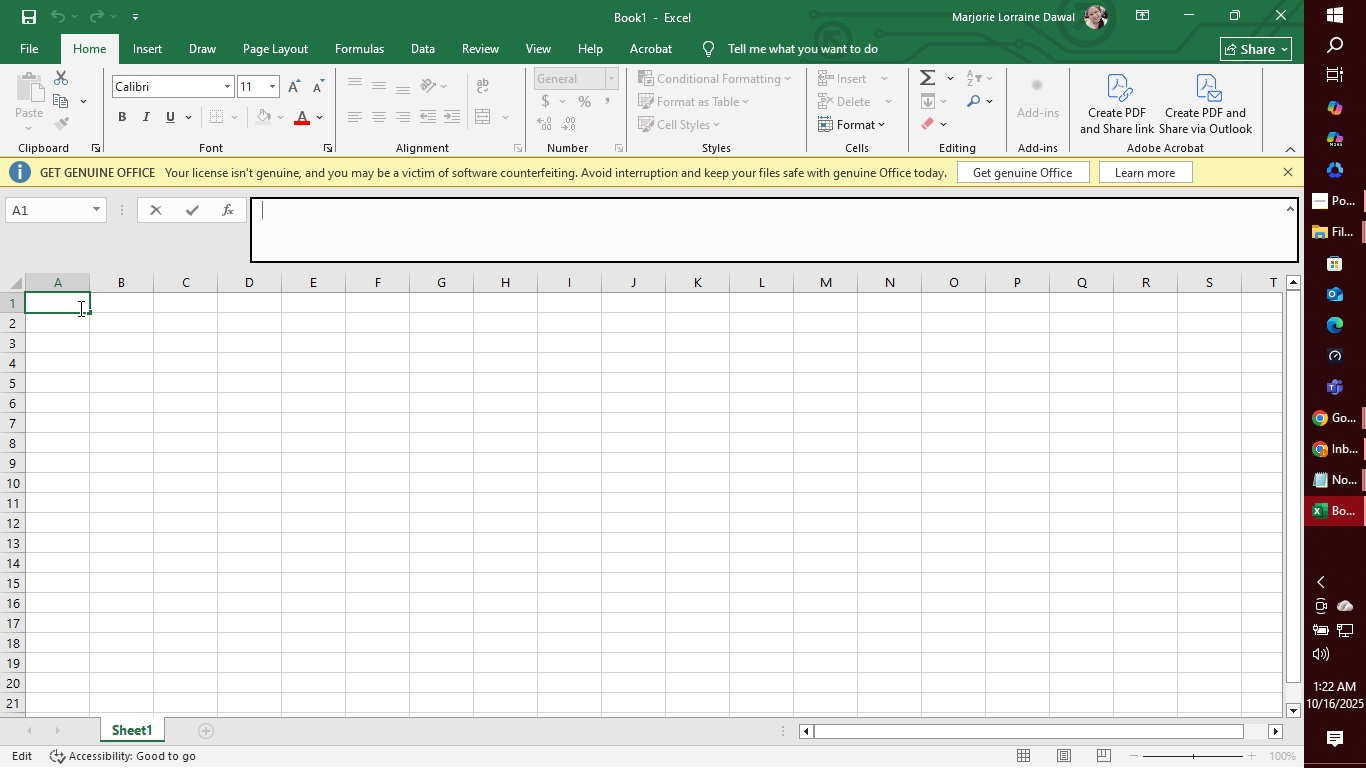 
left_click([74, 307])
 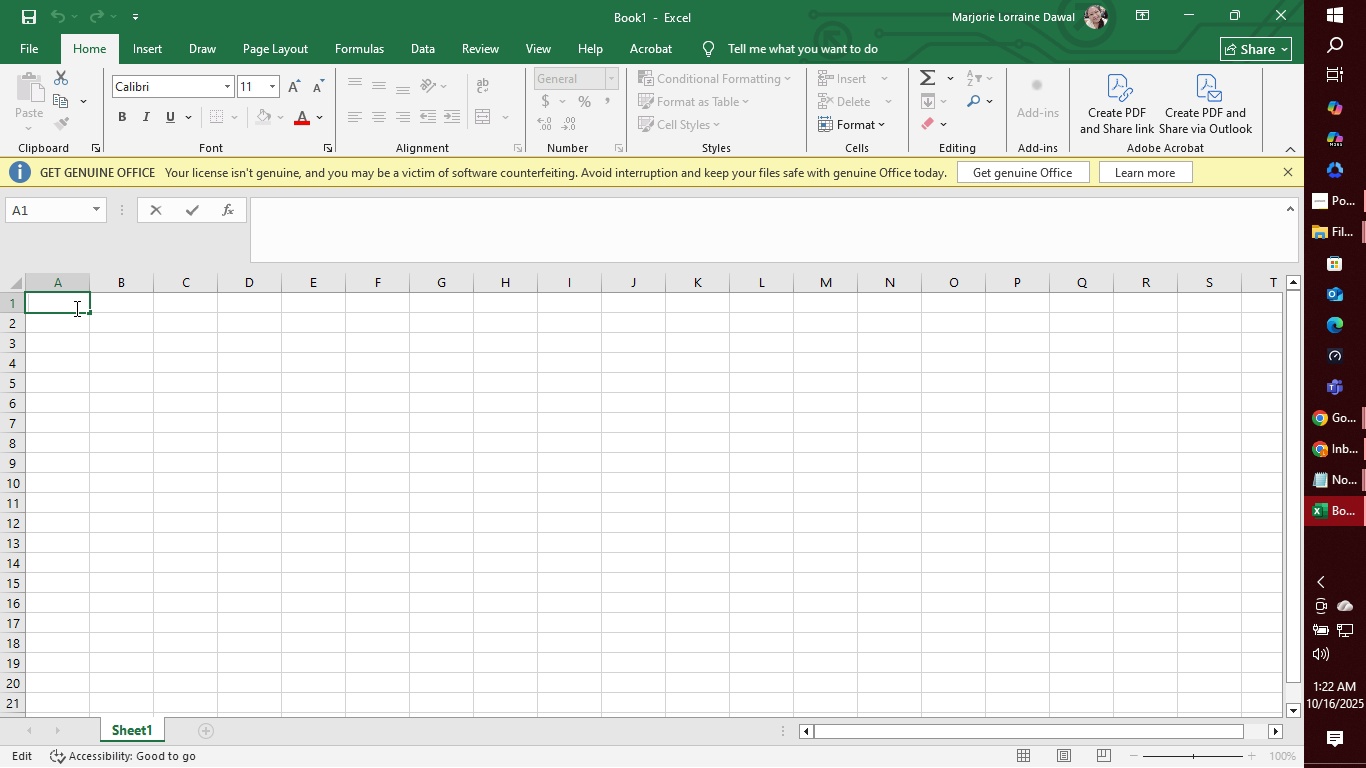 
type(Product ID)
 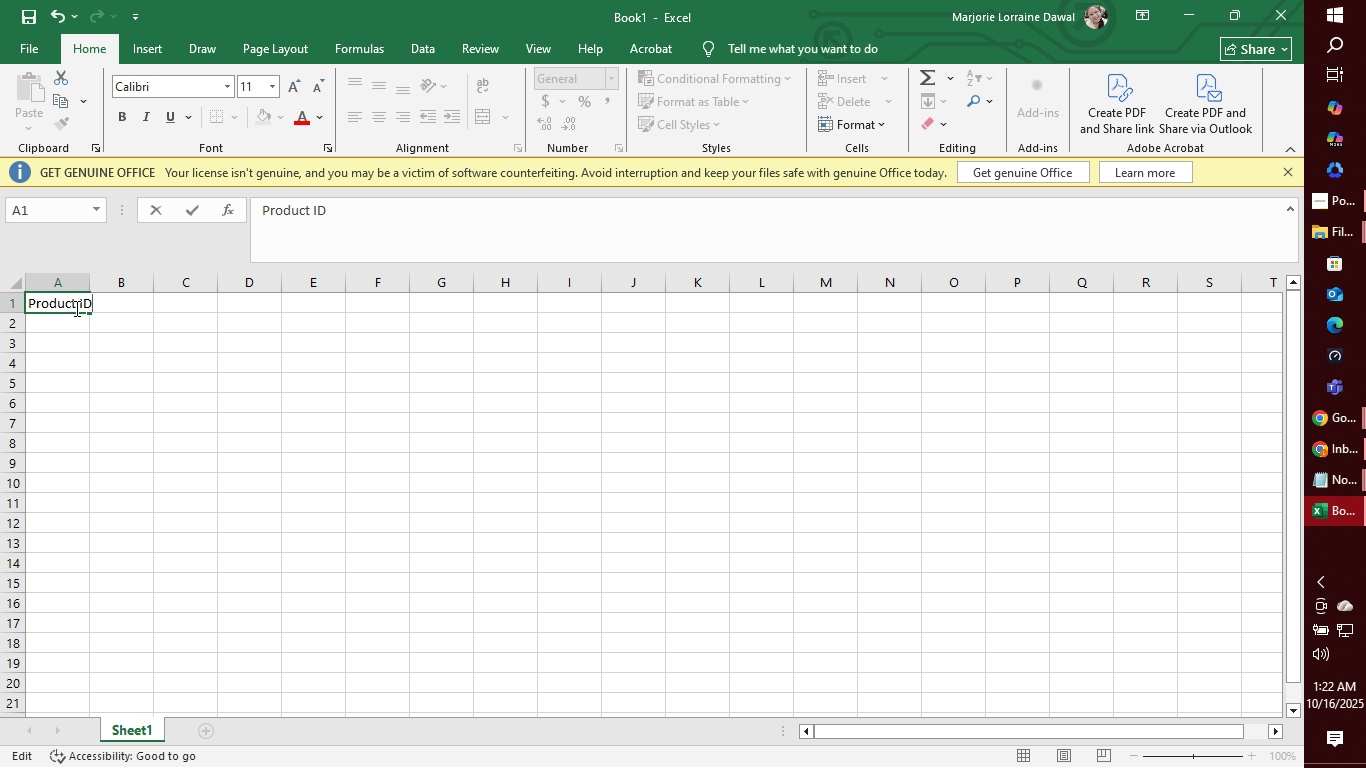 
wait(10.55)
 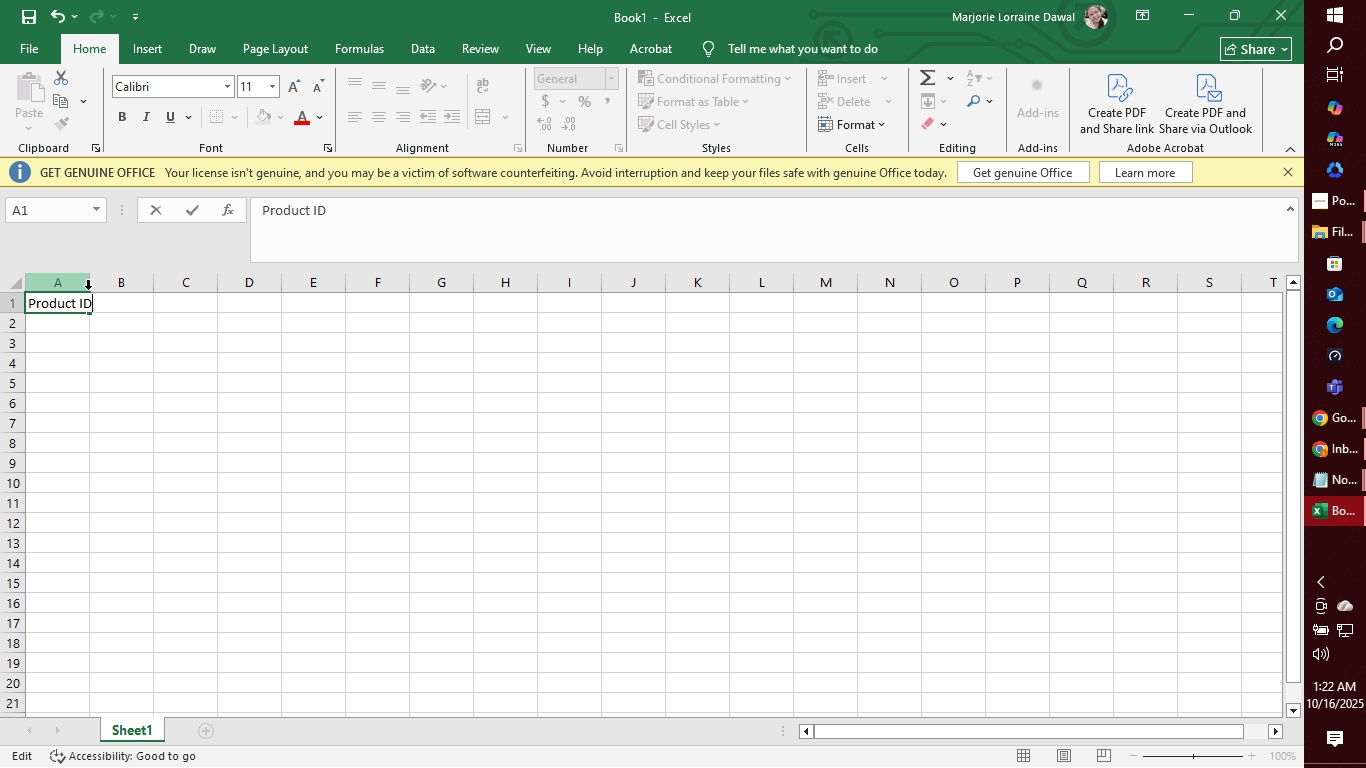 
left_click([95, 305])
 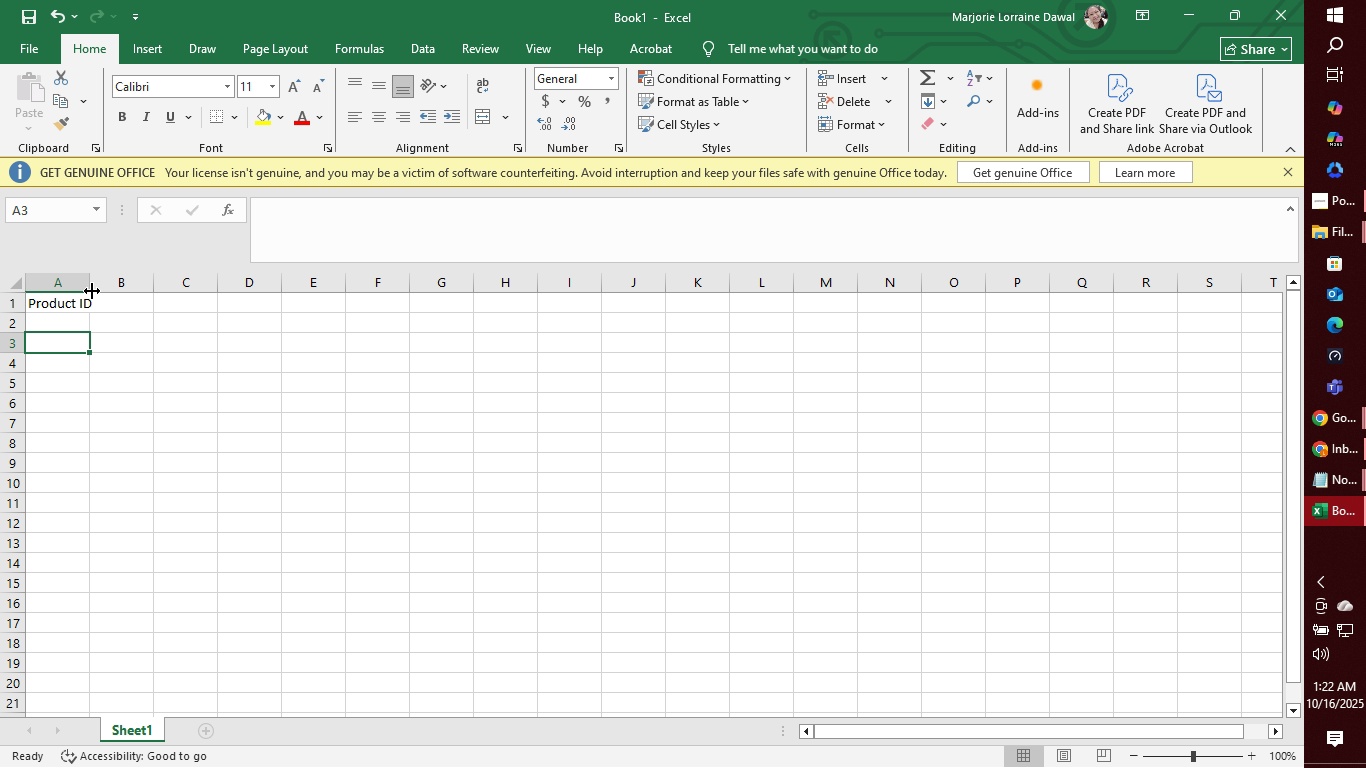 
left_click_drag(start_coordinate=[89, 287], to_coordinate=[100, 287])
 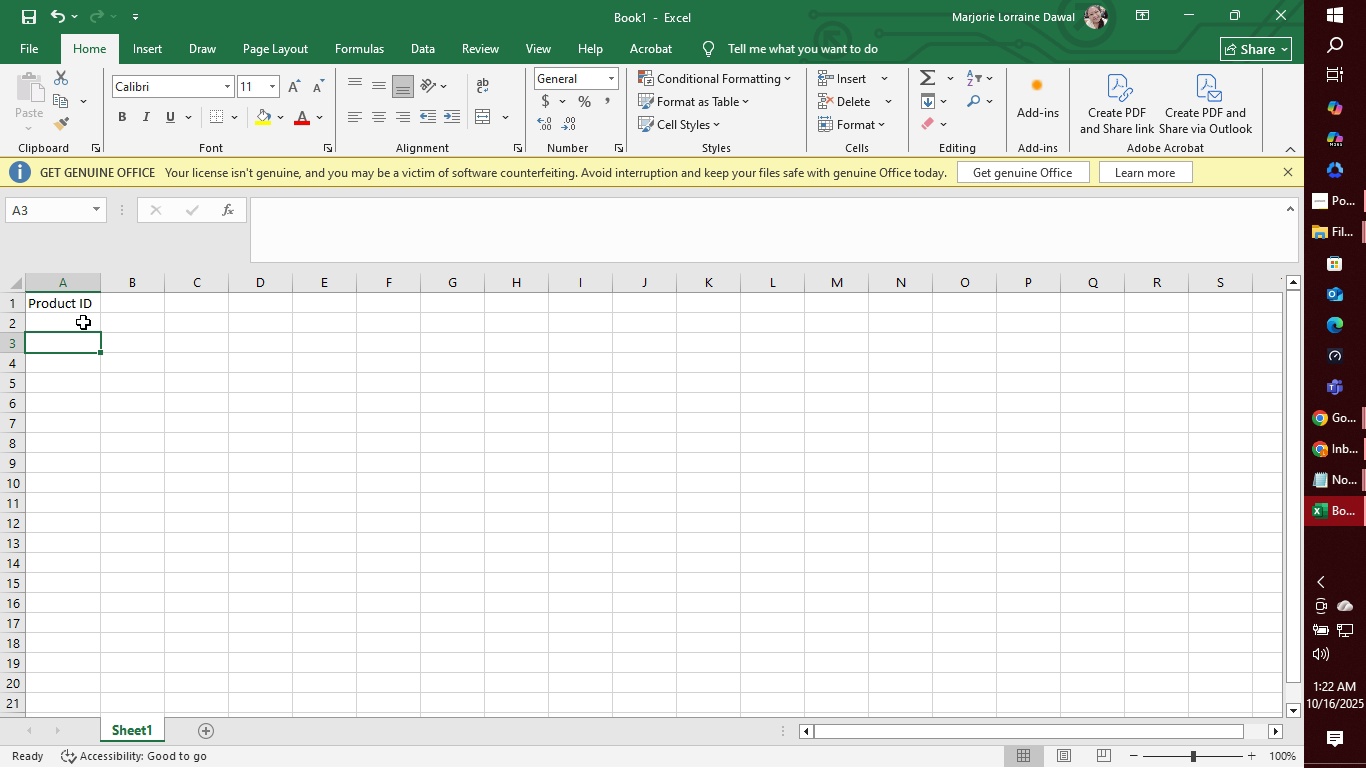 
left_click([82, 322])
 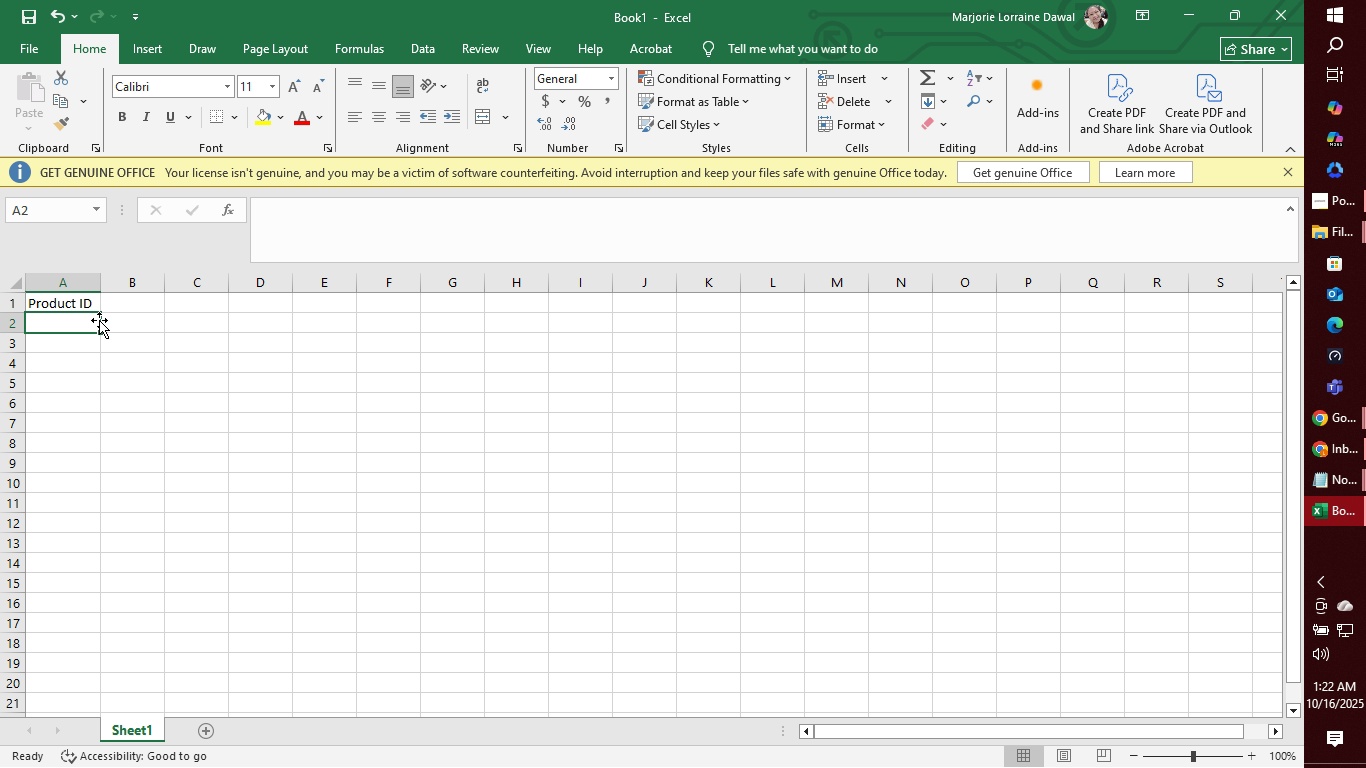 
type(P001)
 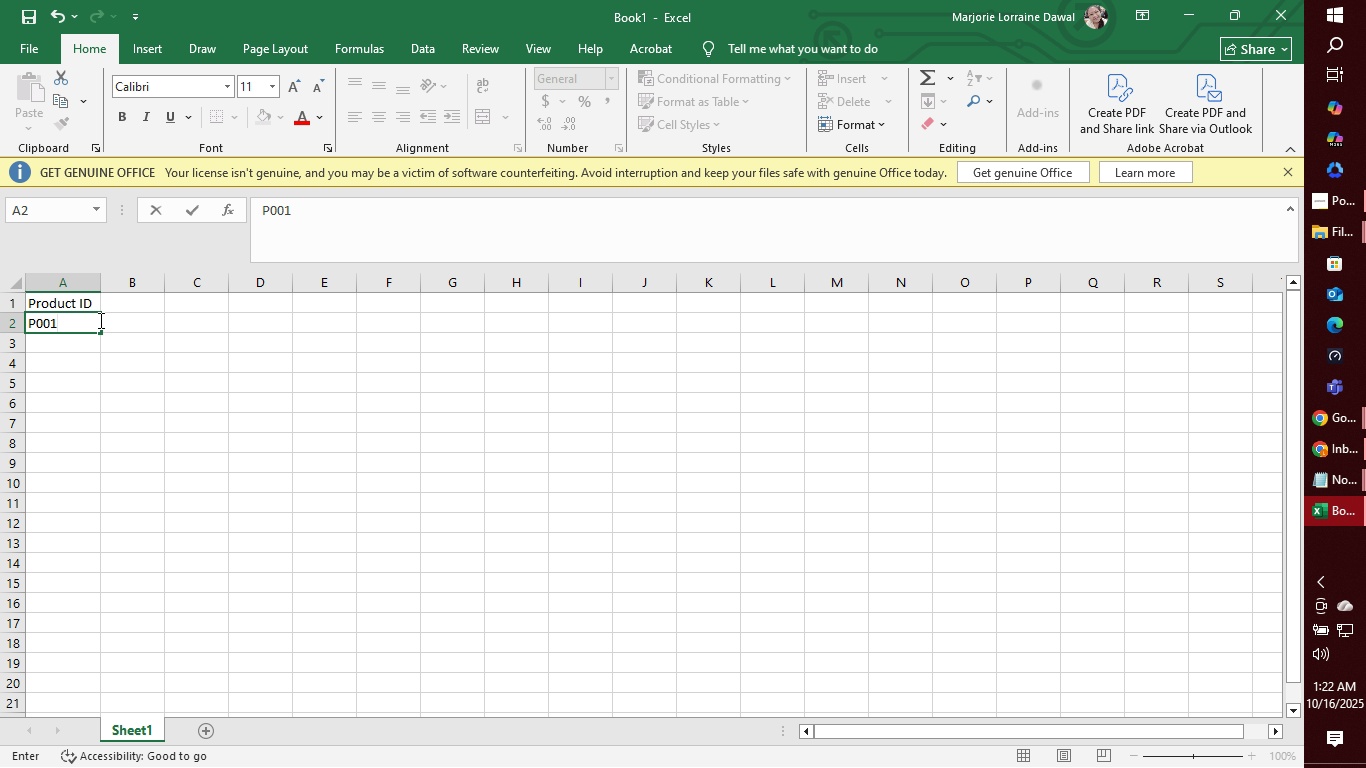 
left_click_drag(start_coordinate=[74, 319], to_coordinate=[24, 313])
 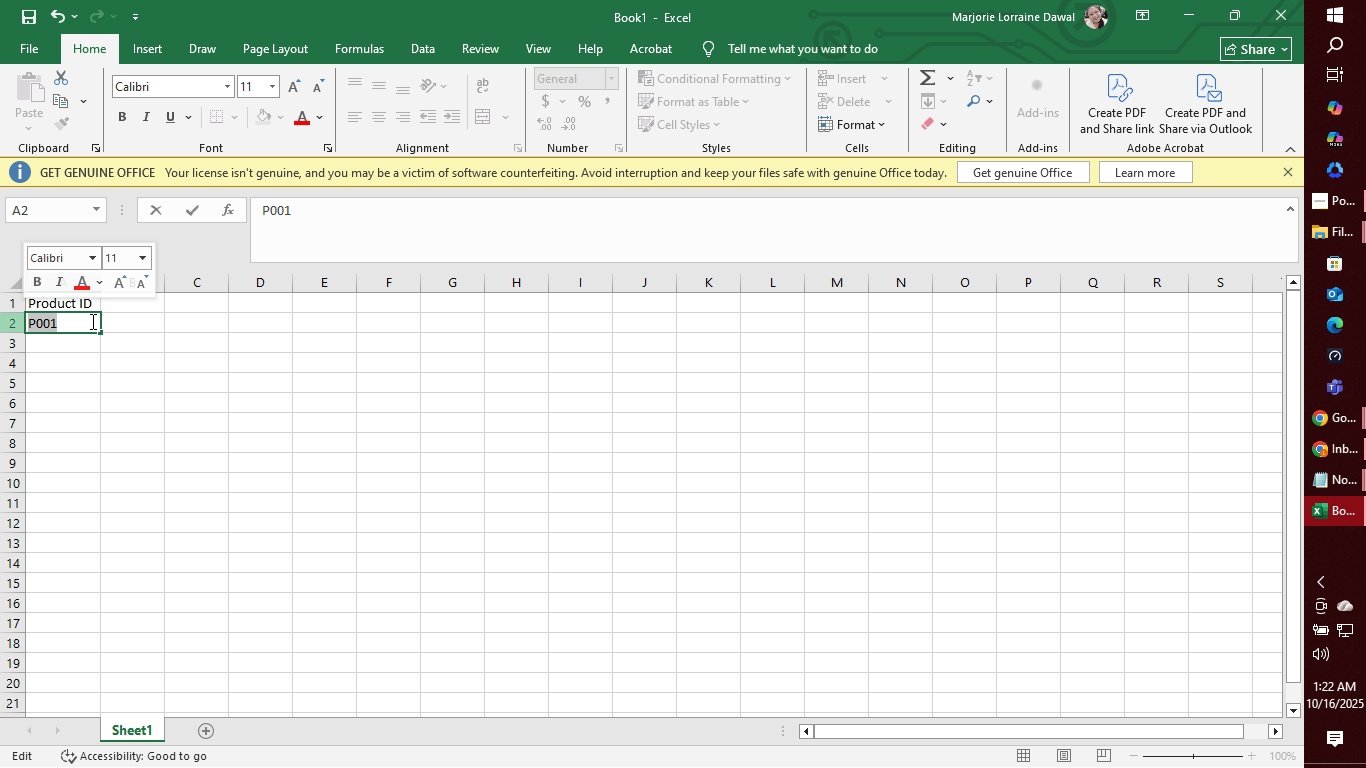 
key(Control+C)
 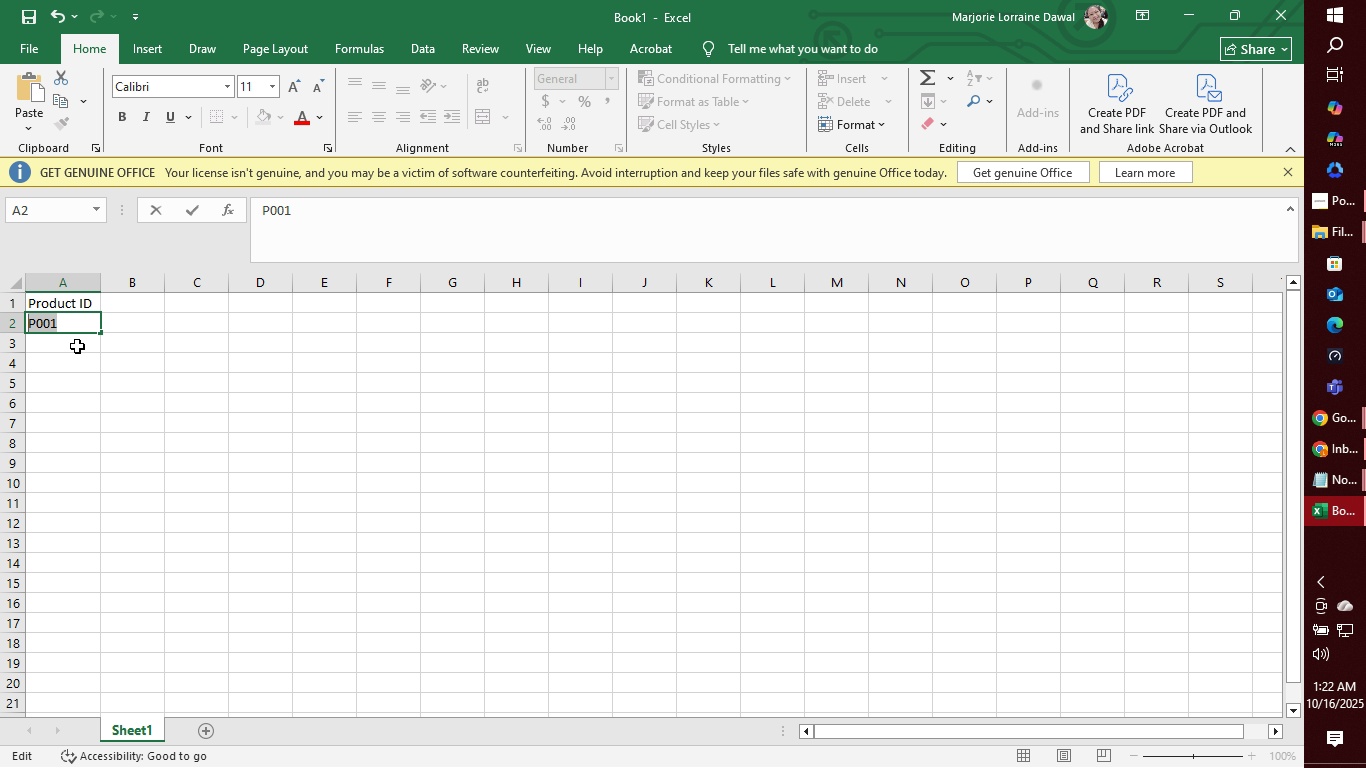 
left_click([77, 346])
 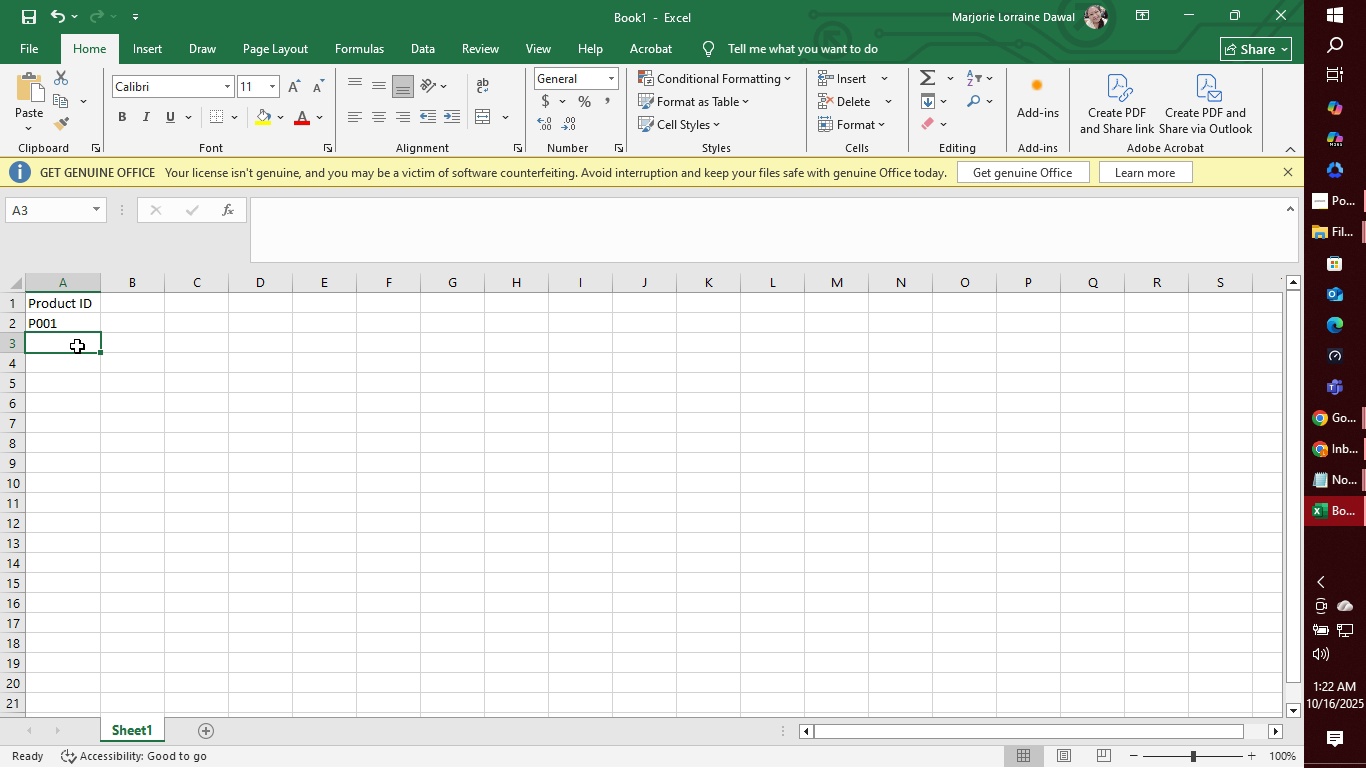 
hold_key(key=ControlLeft, duration=1.51)
 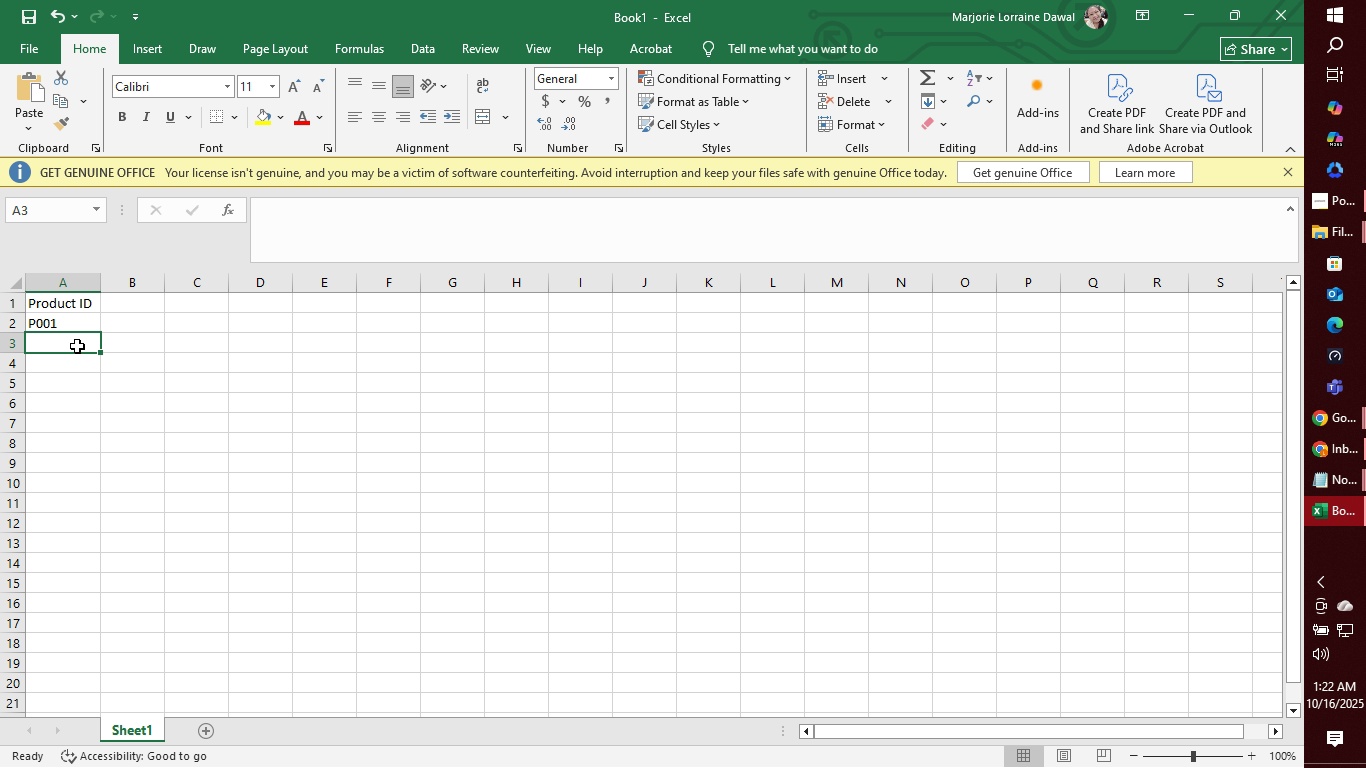 
hold_key(key=ControlLeft, duration=1.03)
 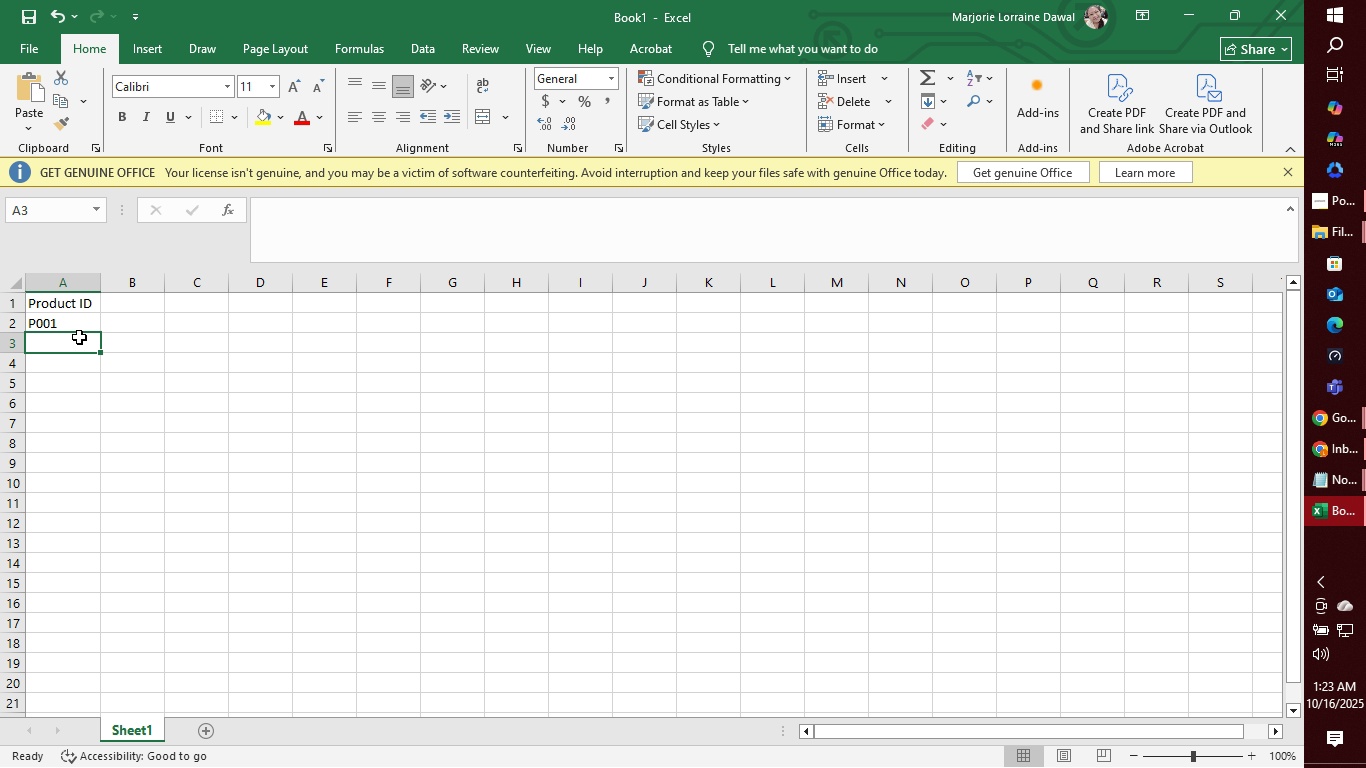 
left_click([74, 342])
 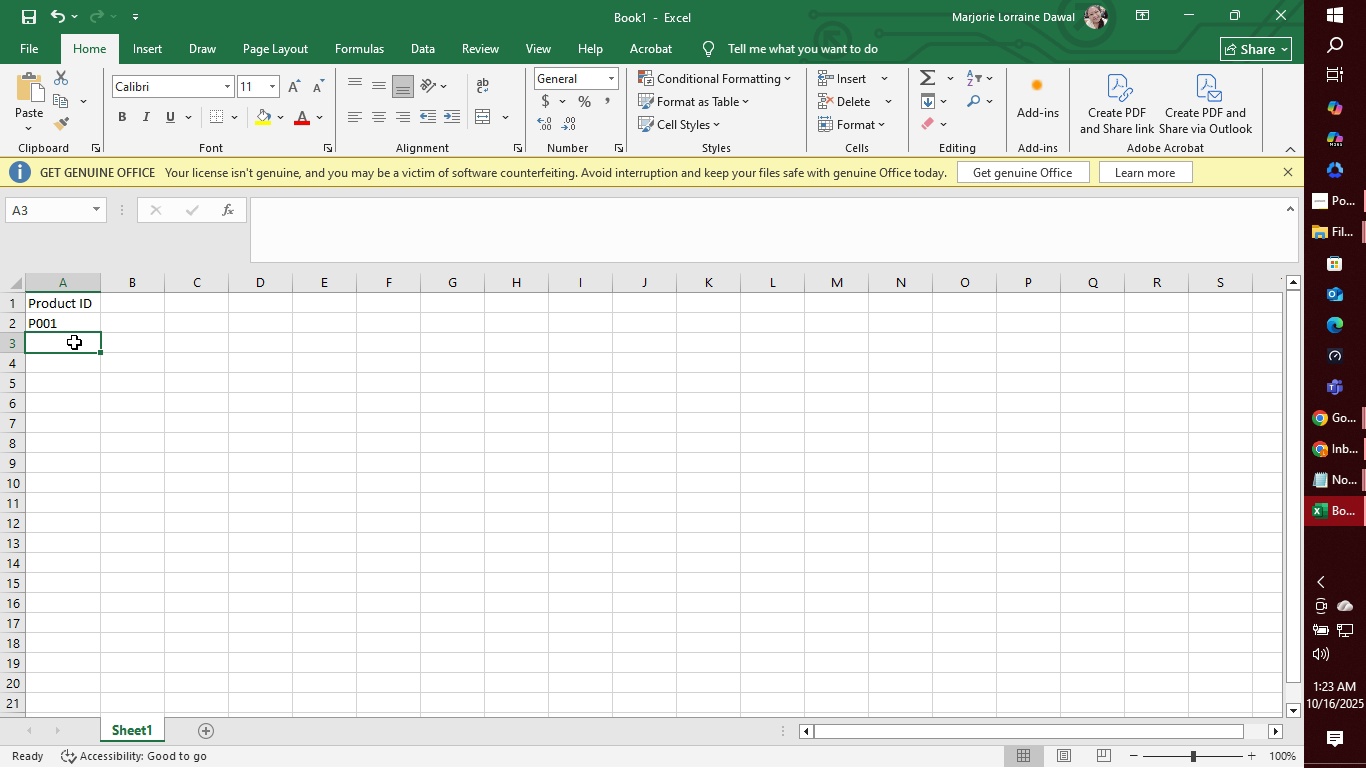 
left_click_drag(start_coordinate=[74, 342], to_coordinate=[73, 704])
 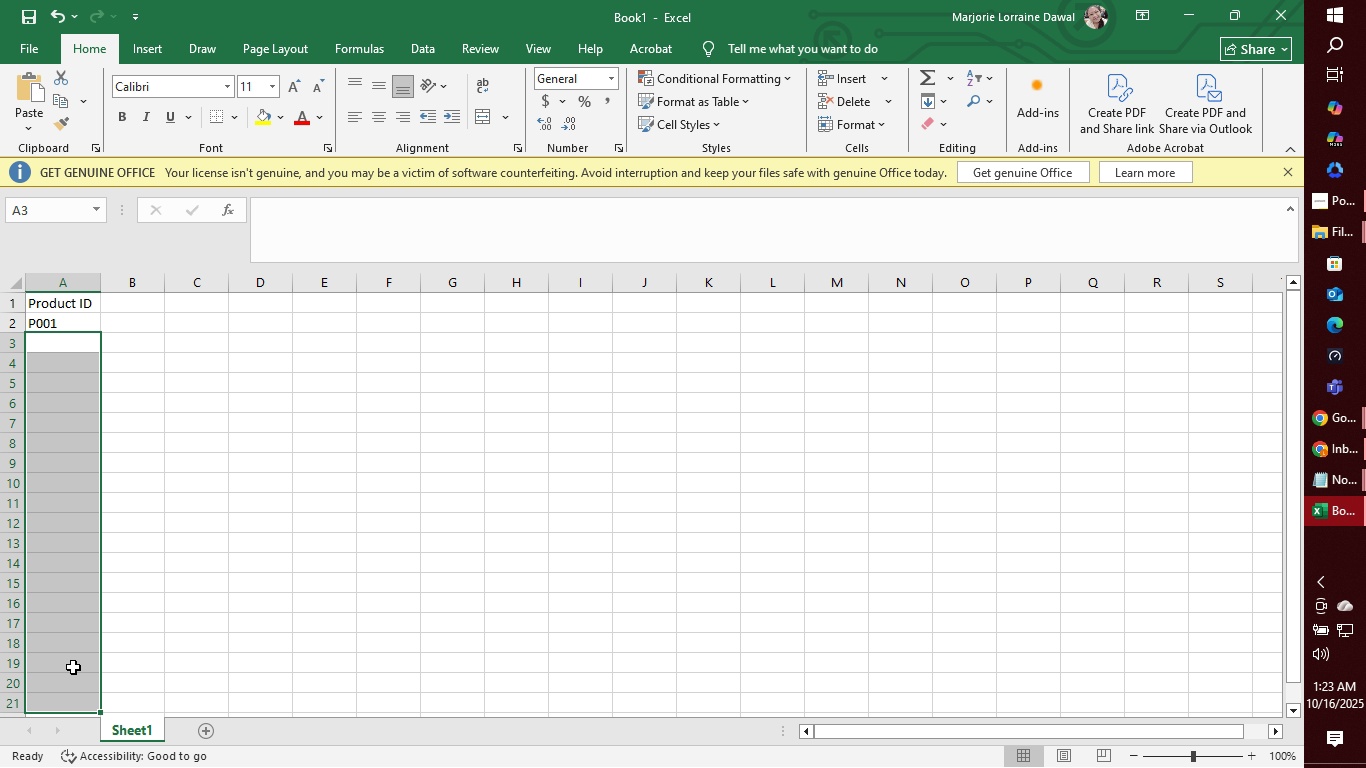 
key(Control+V)
 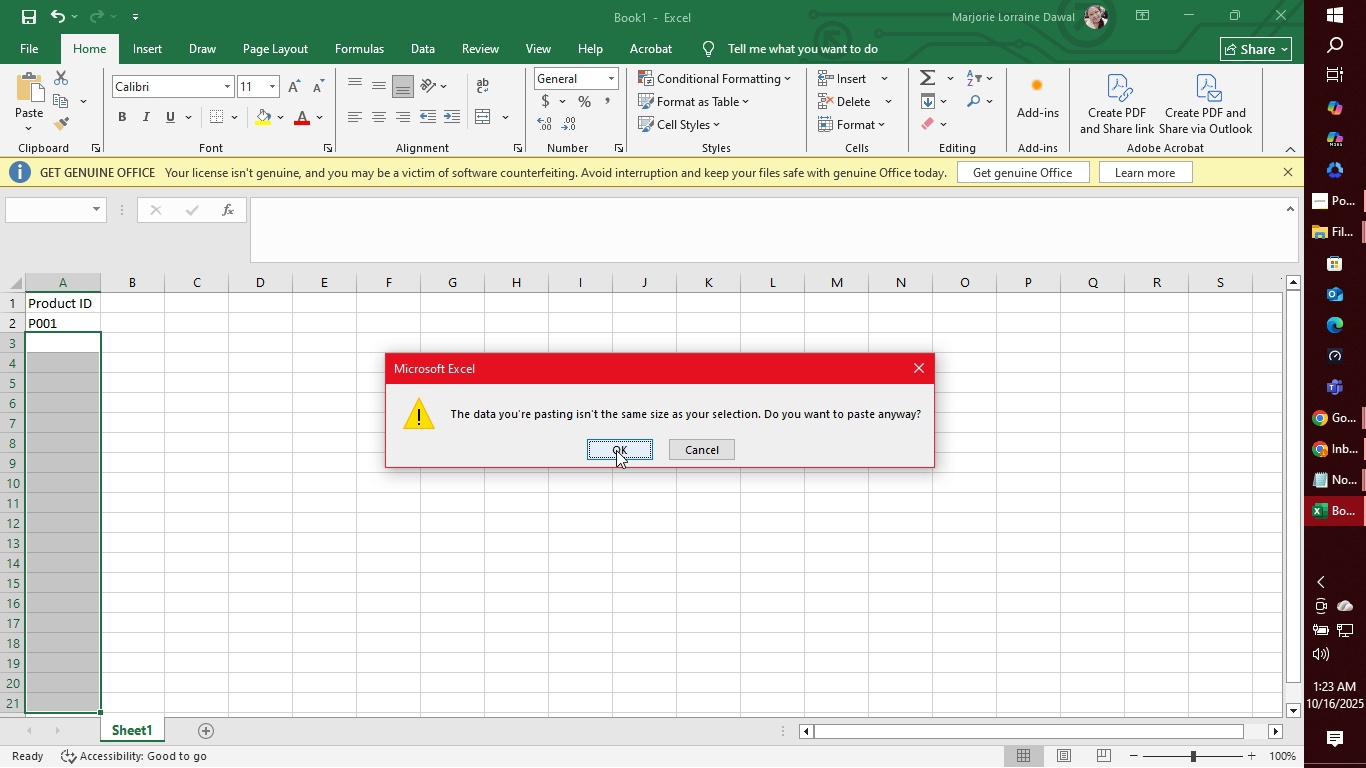 
left_click([616, 450])
 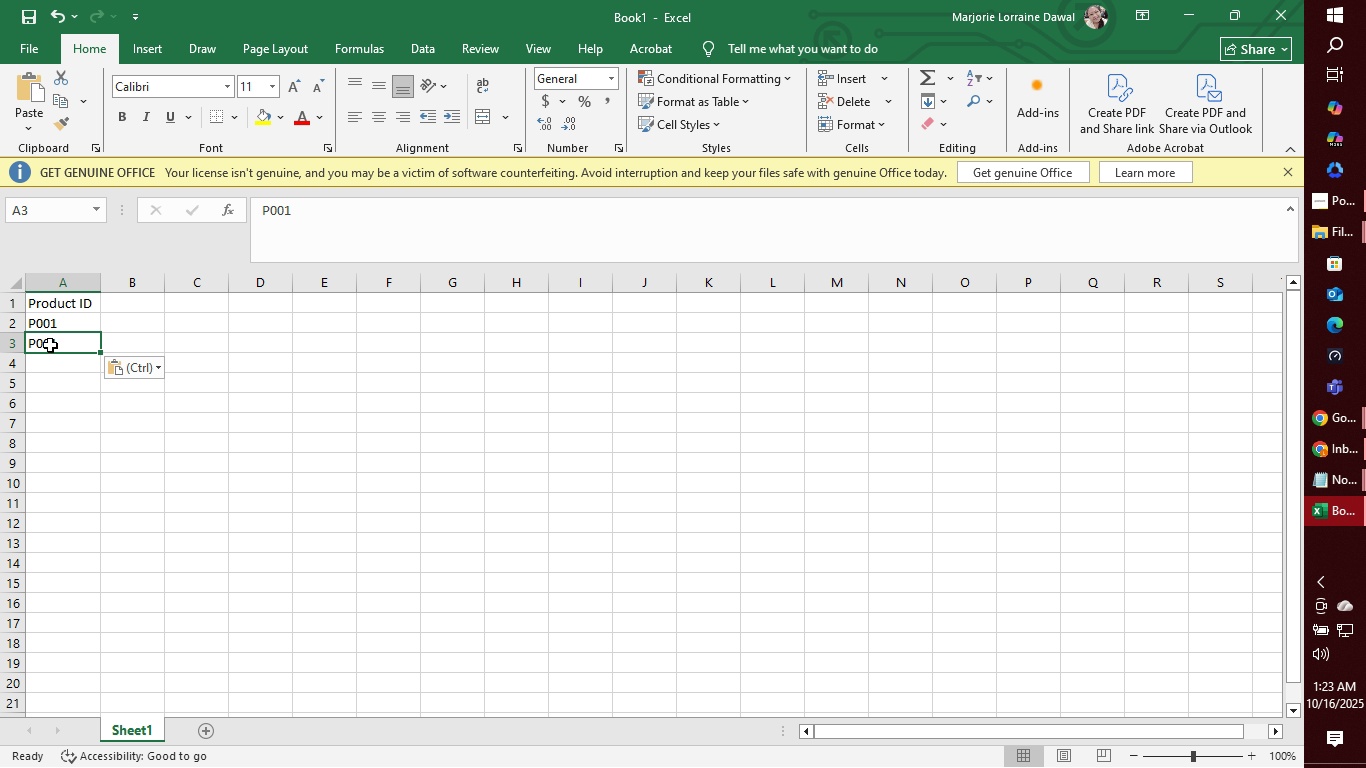 
left_click([50, 345])
 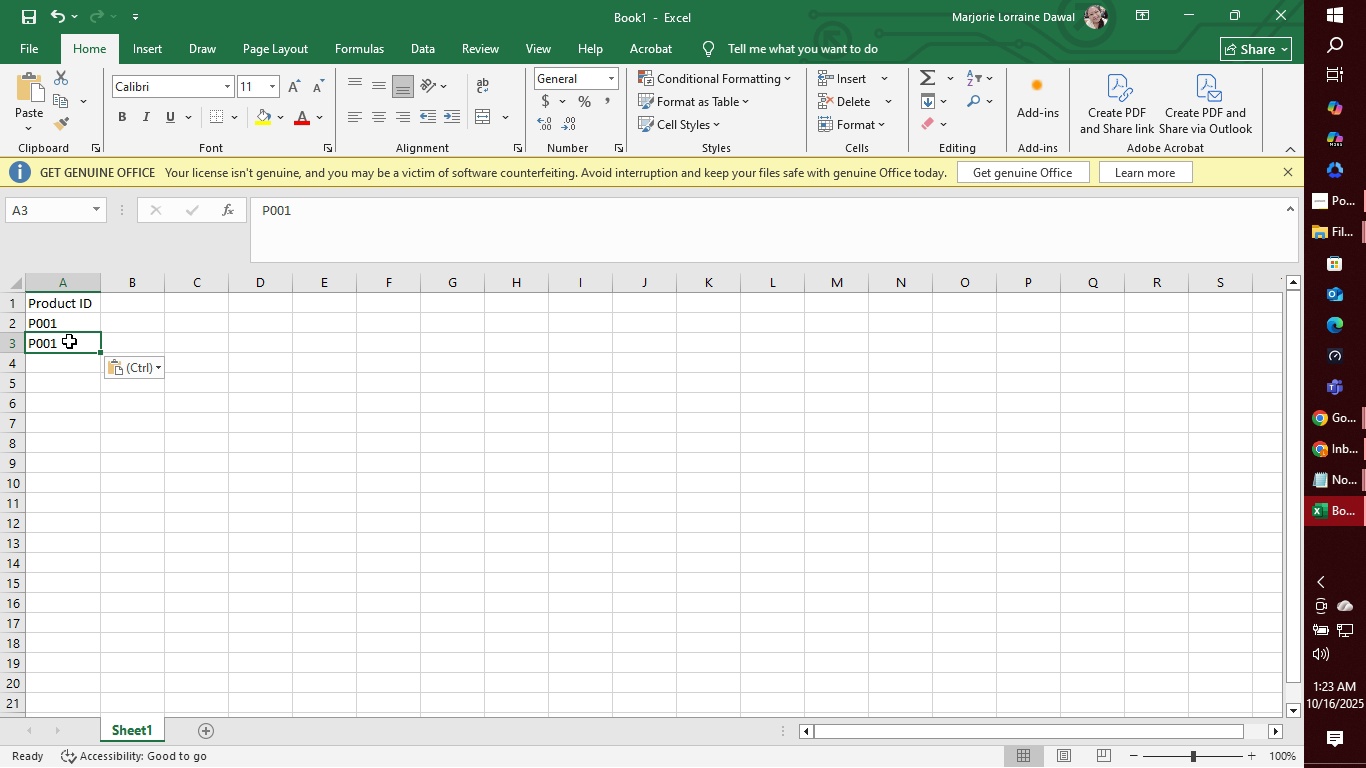 
left_click_drag(start_coordinate=[69, 341], to_coordinate=[69, 711])
 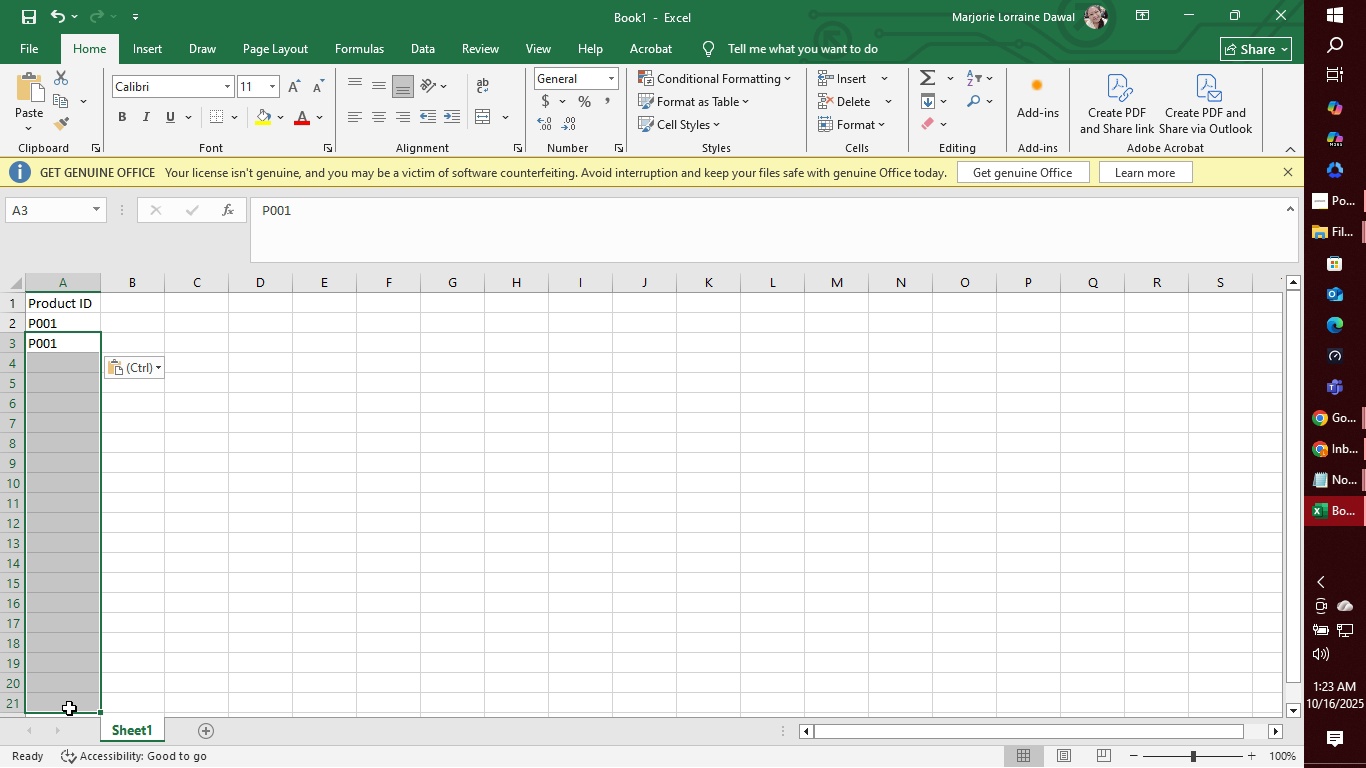 
key(Control+V)
 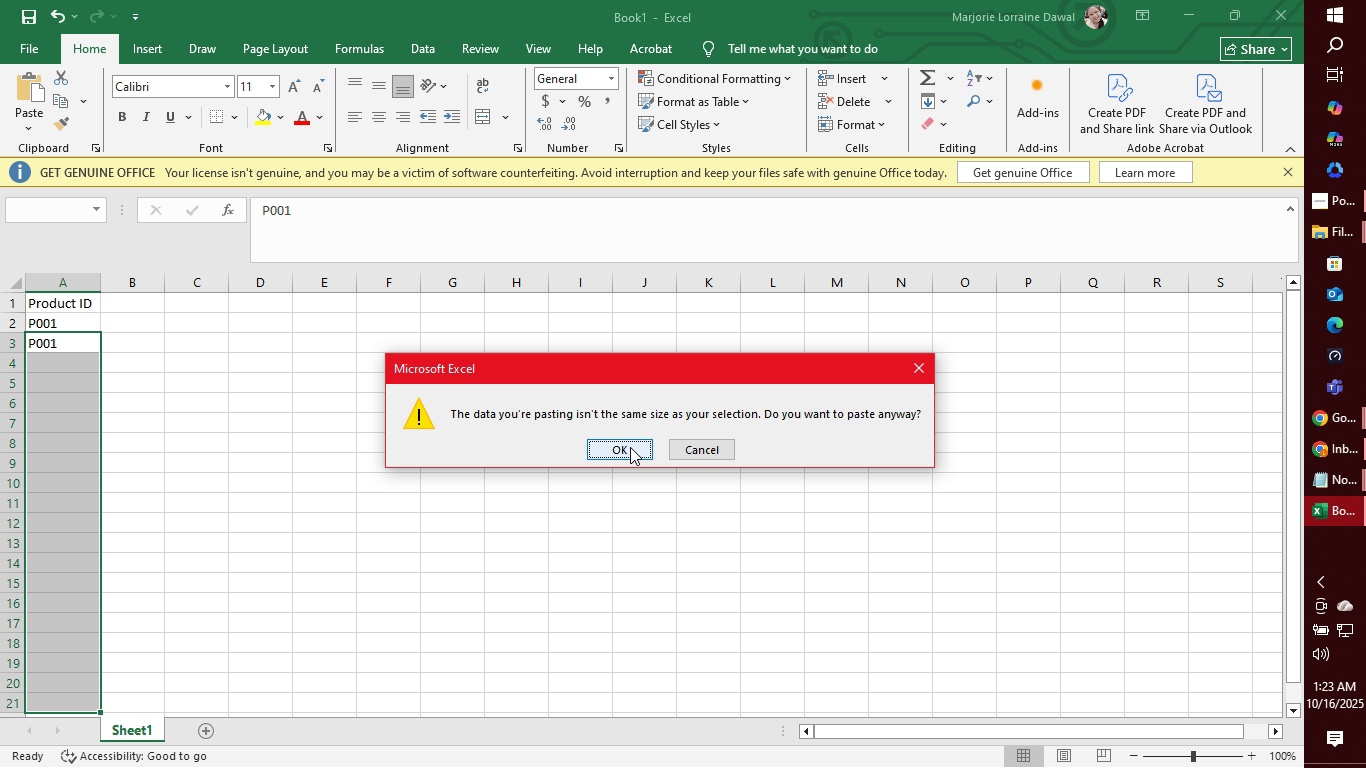 
left_click([617, 449])
 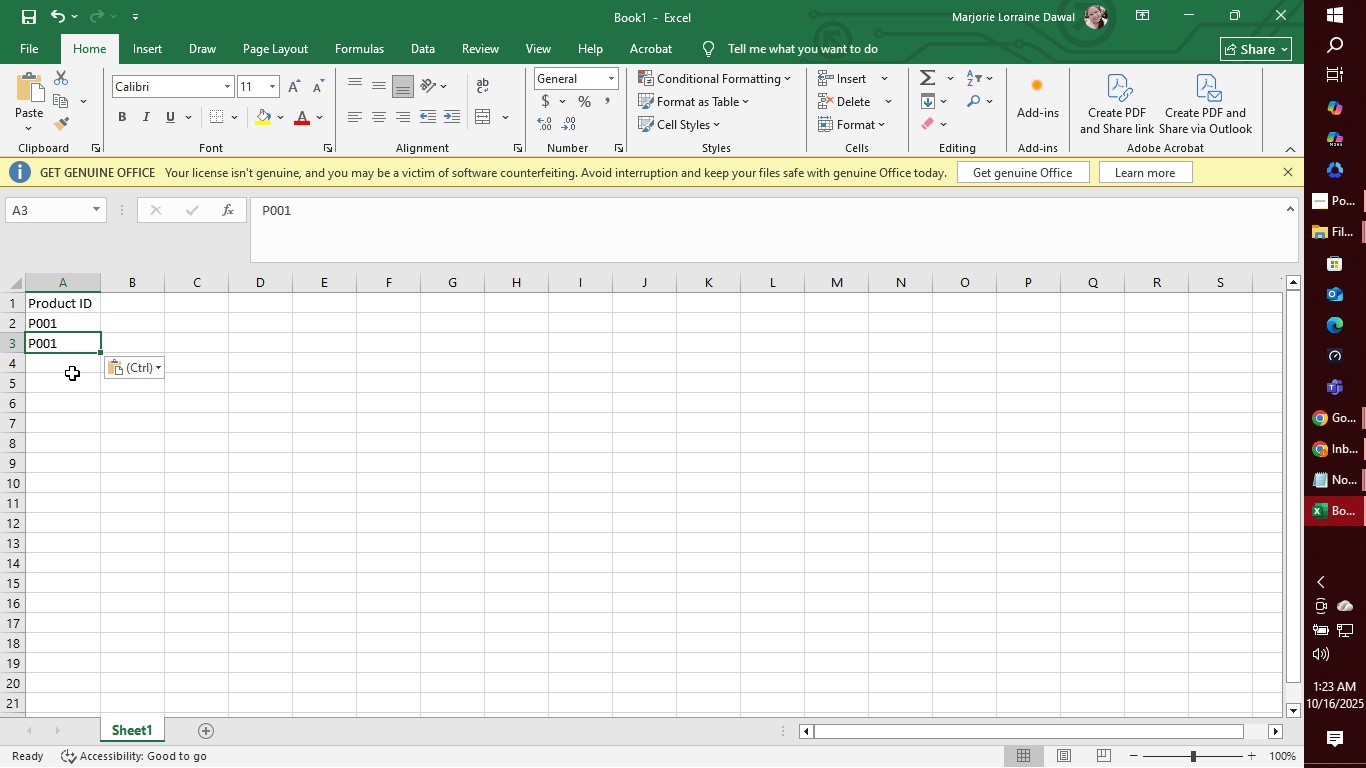 
left_click([64, 361])
 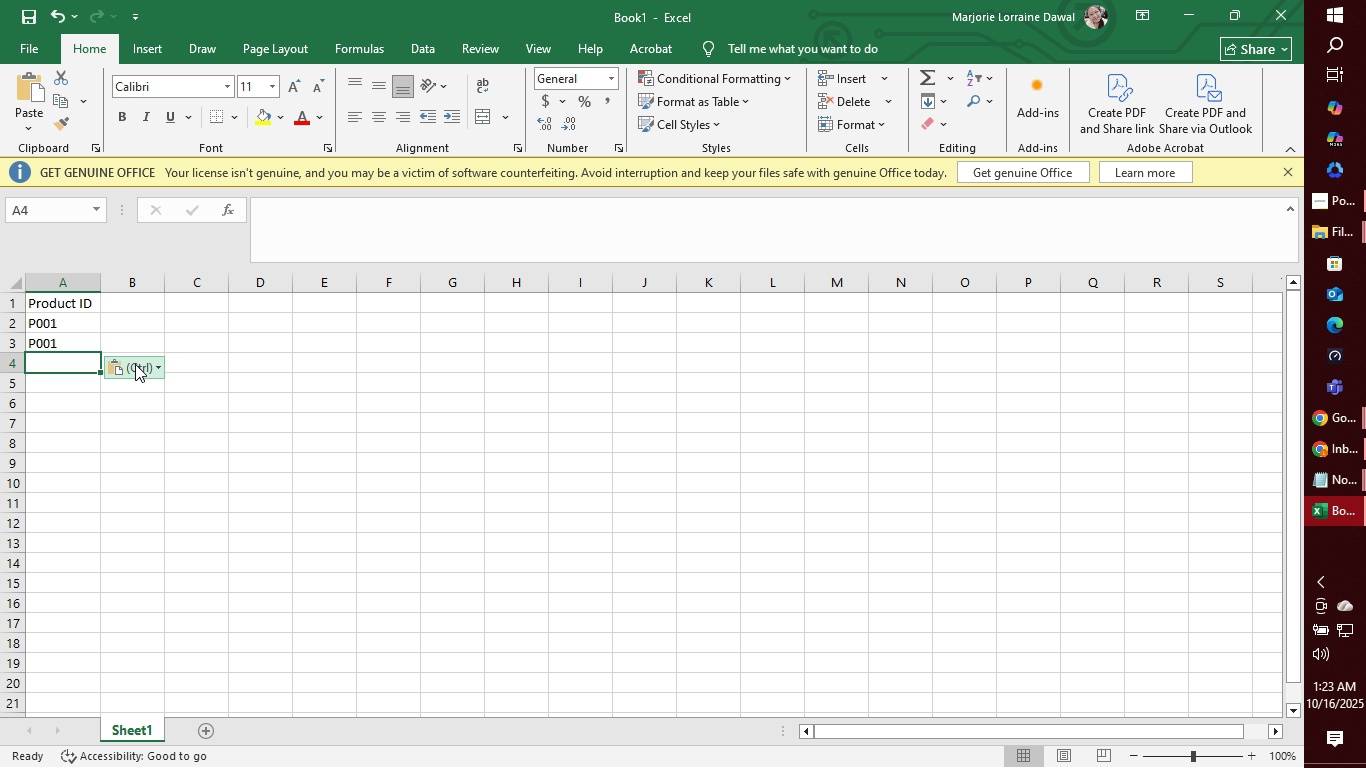 
left_click([135, 364])
 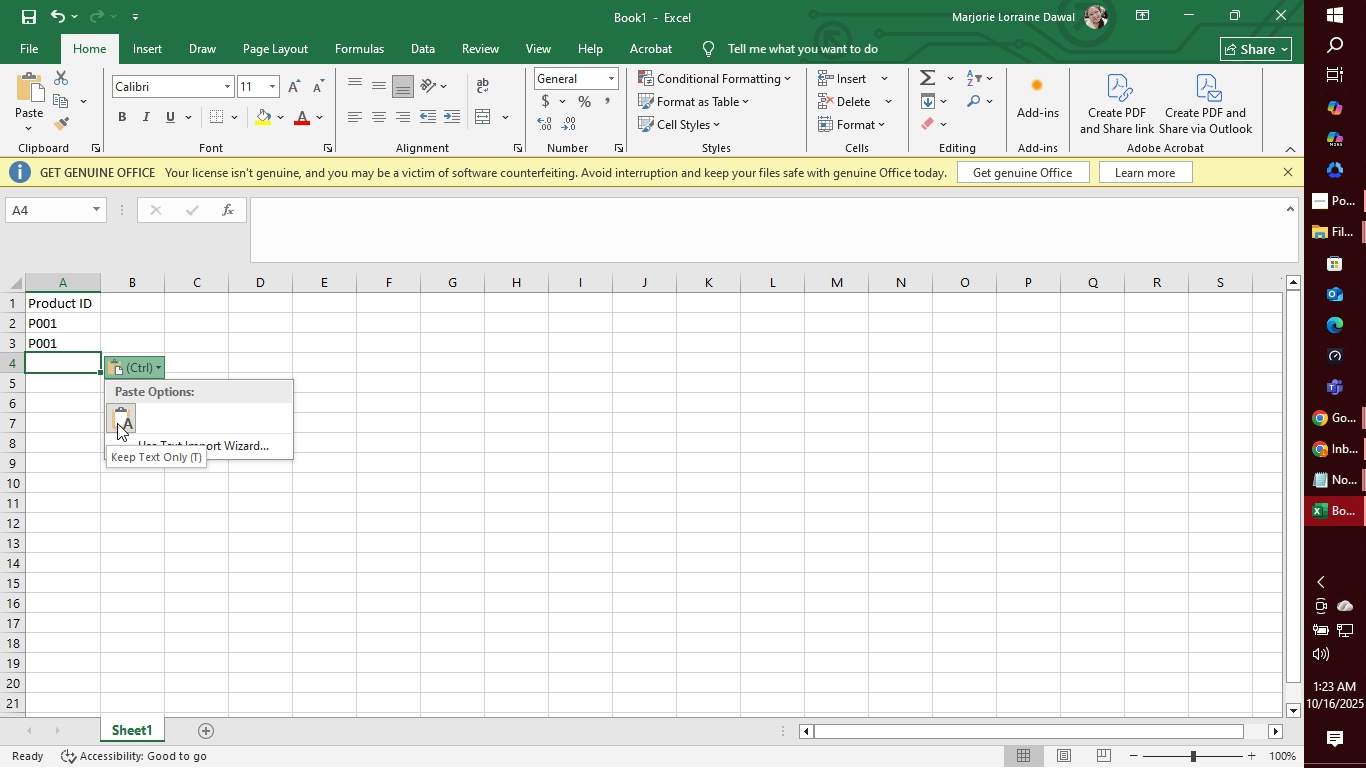 
left_click([192, 452])
 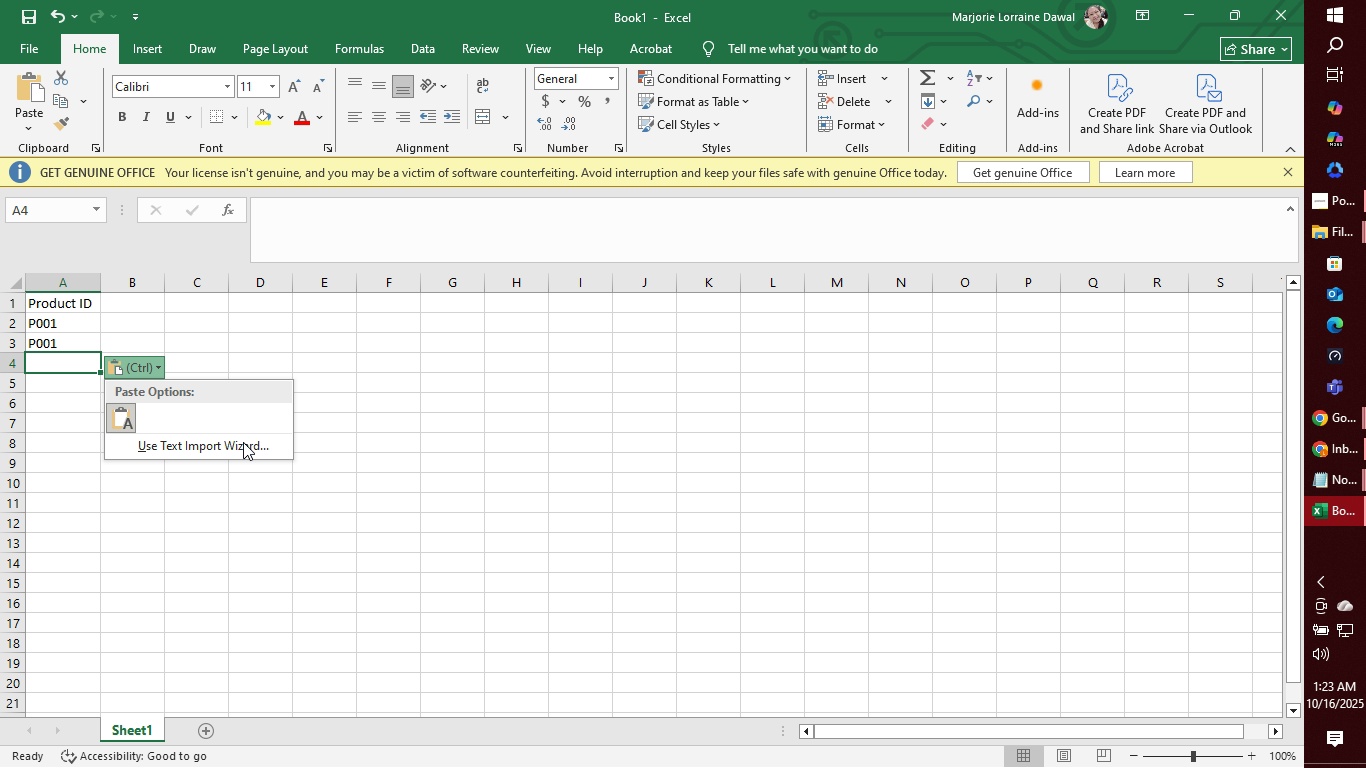 
left_click([213, 444])
 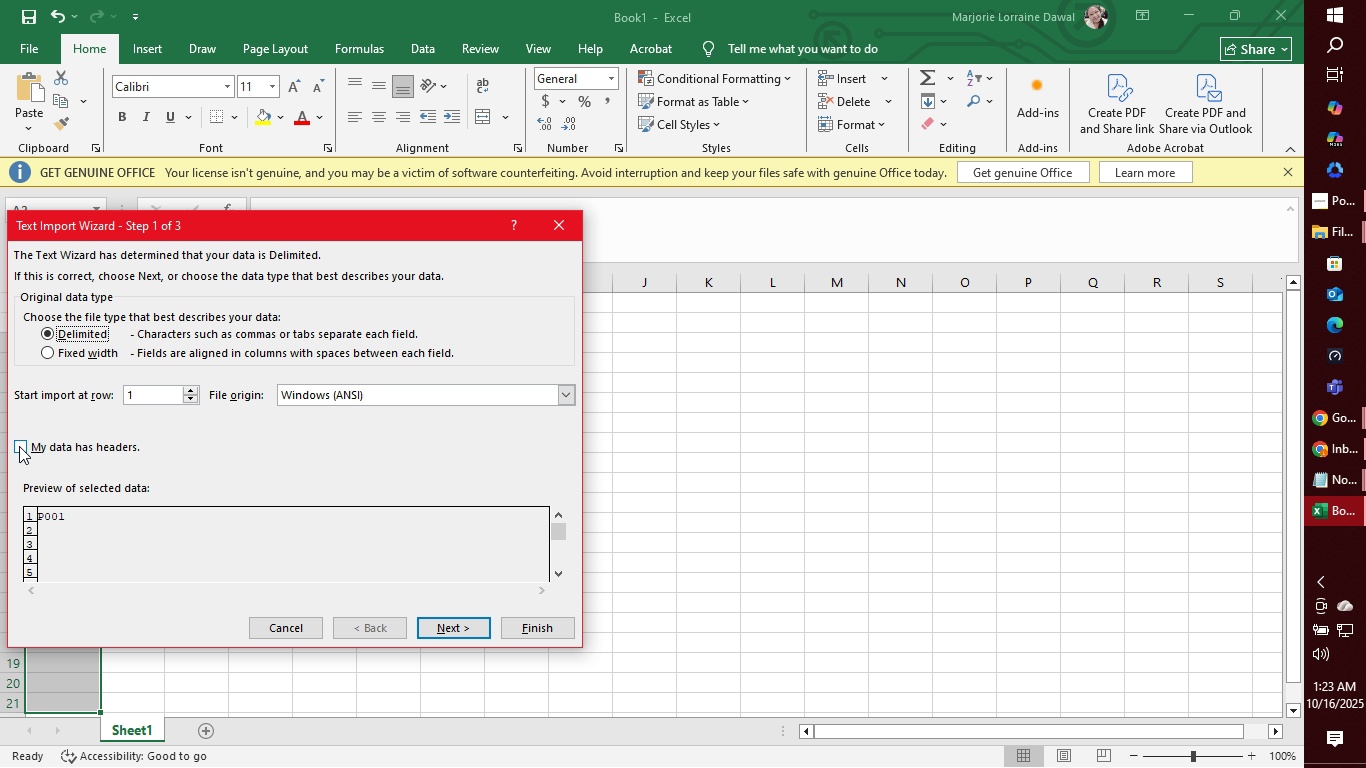 
wait(9.42)
 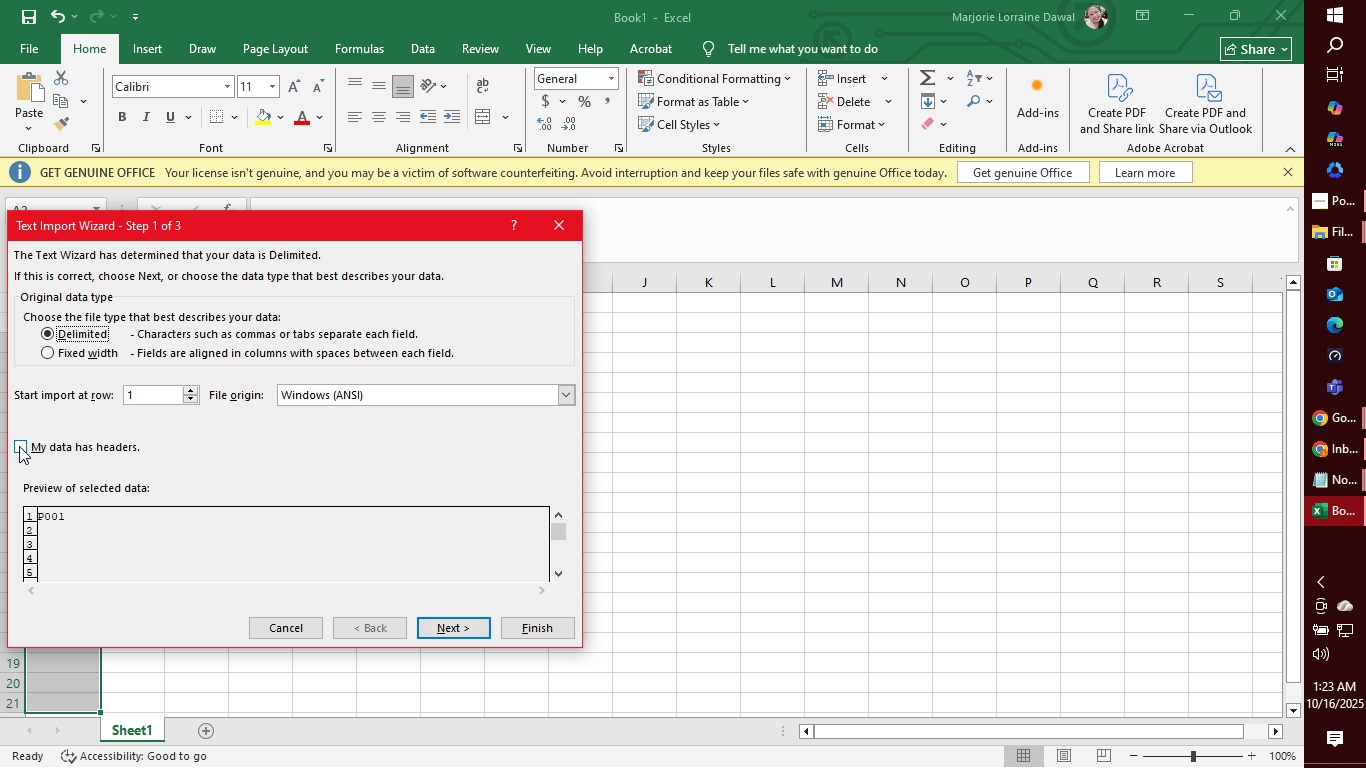 
scroll: coordinate [327, 424], scroll_direction: down, amount: 4.0
 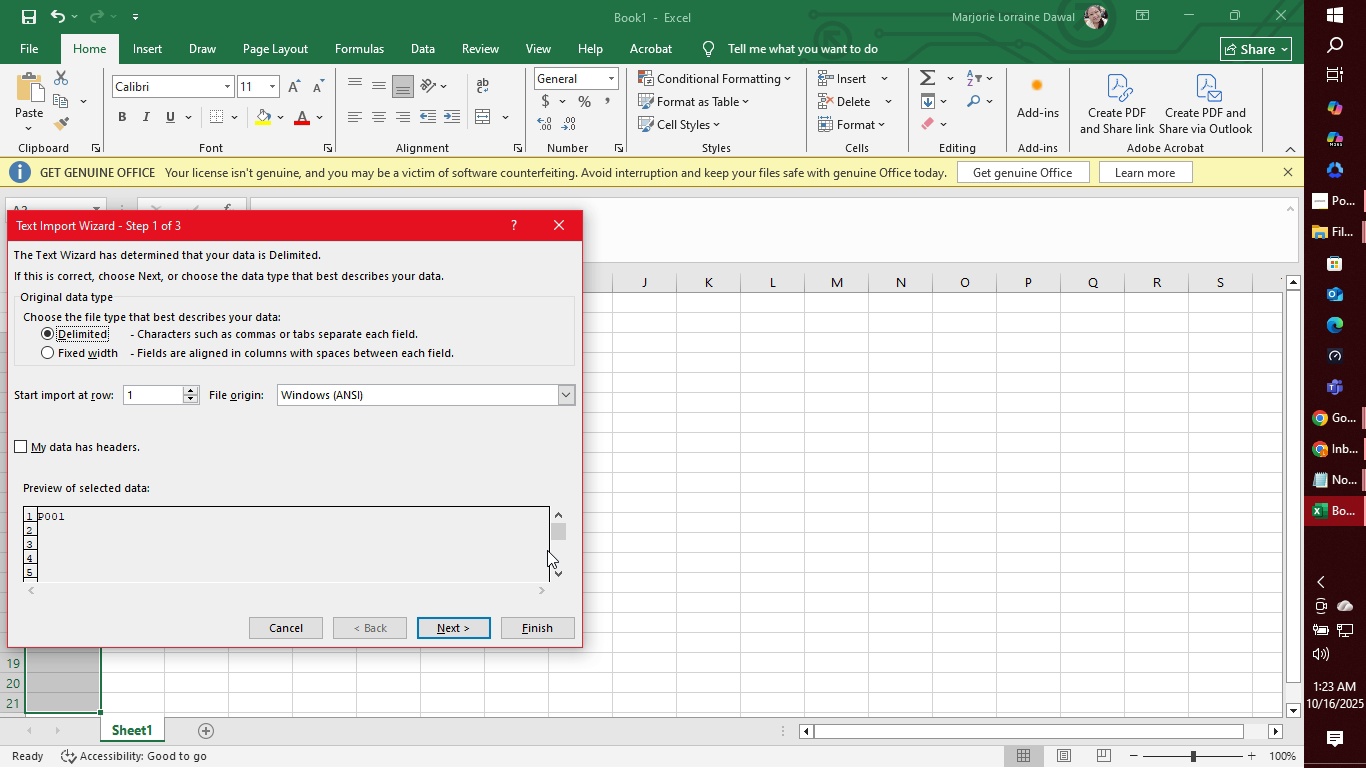 
left_click_drag(start_coordinate=[558, 534], to_coordinate=[568, 586])
 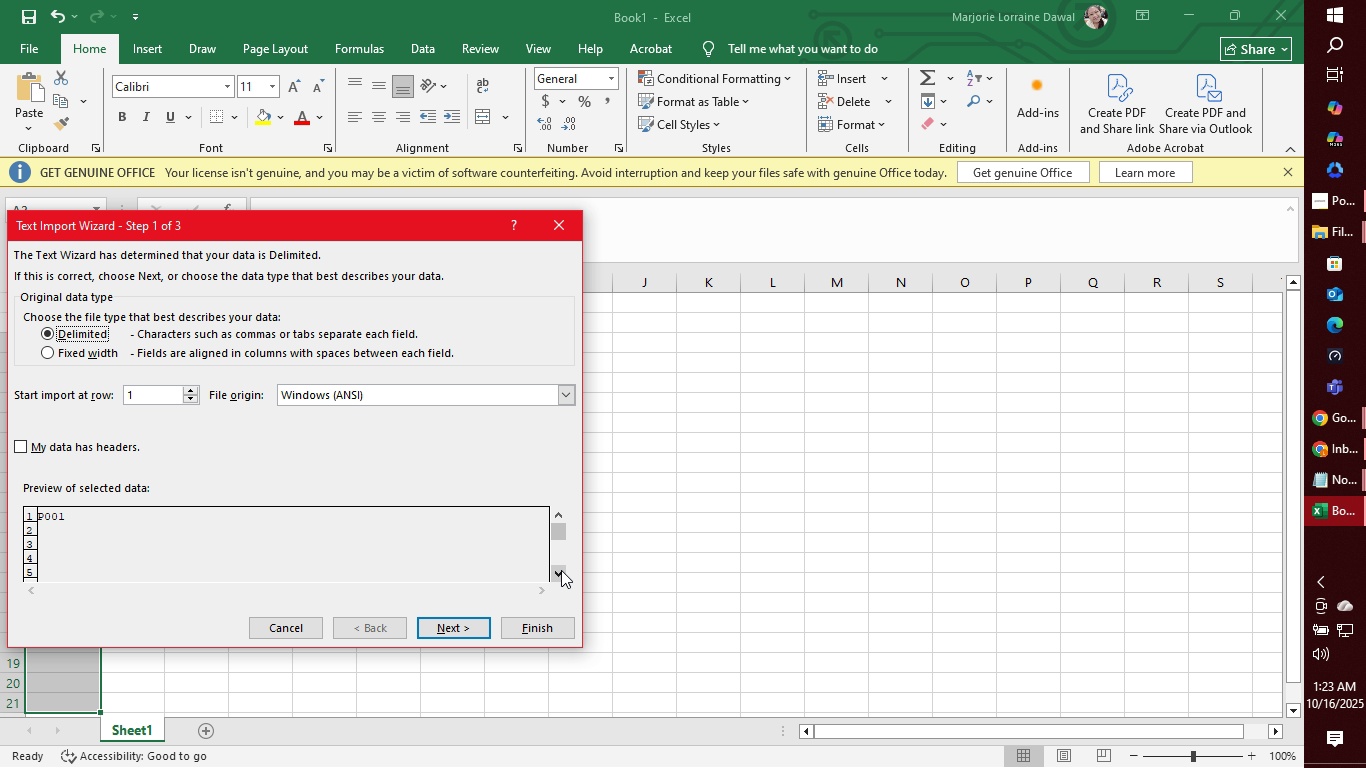 
left_click([561, 570])
 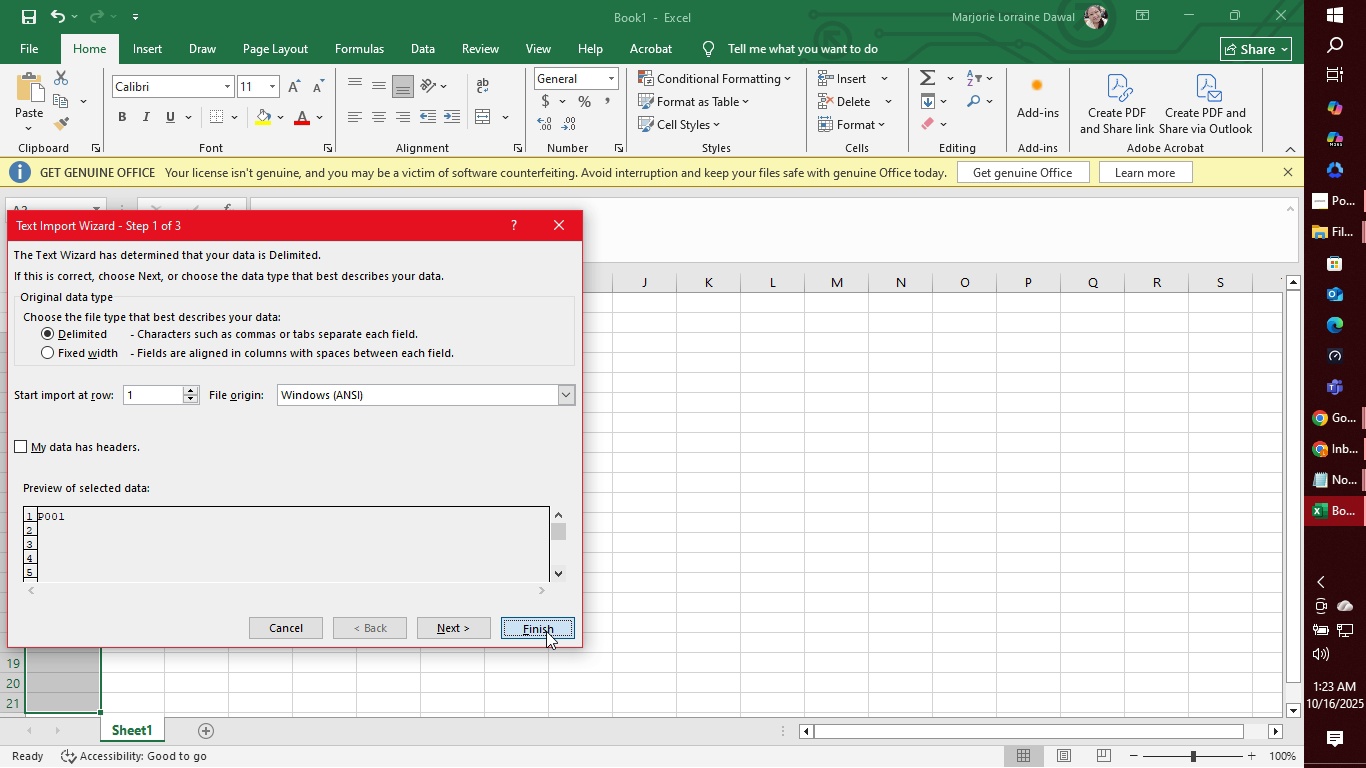 
left_click([546, 631])
 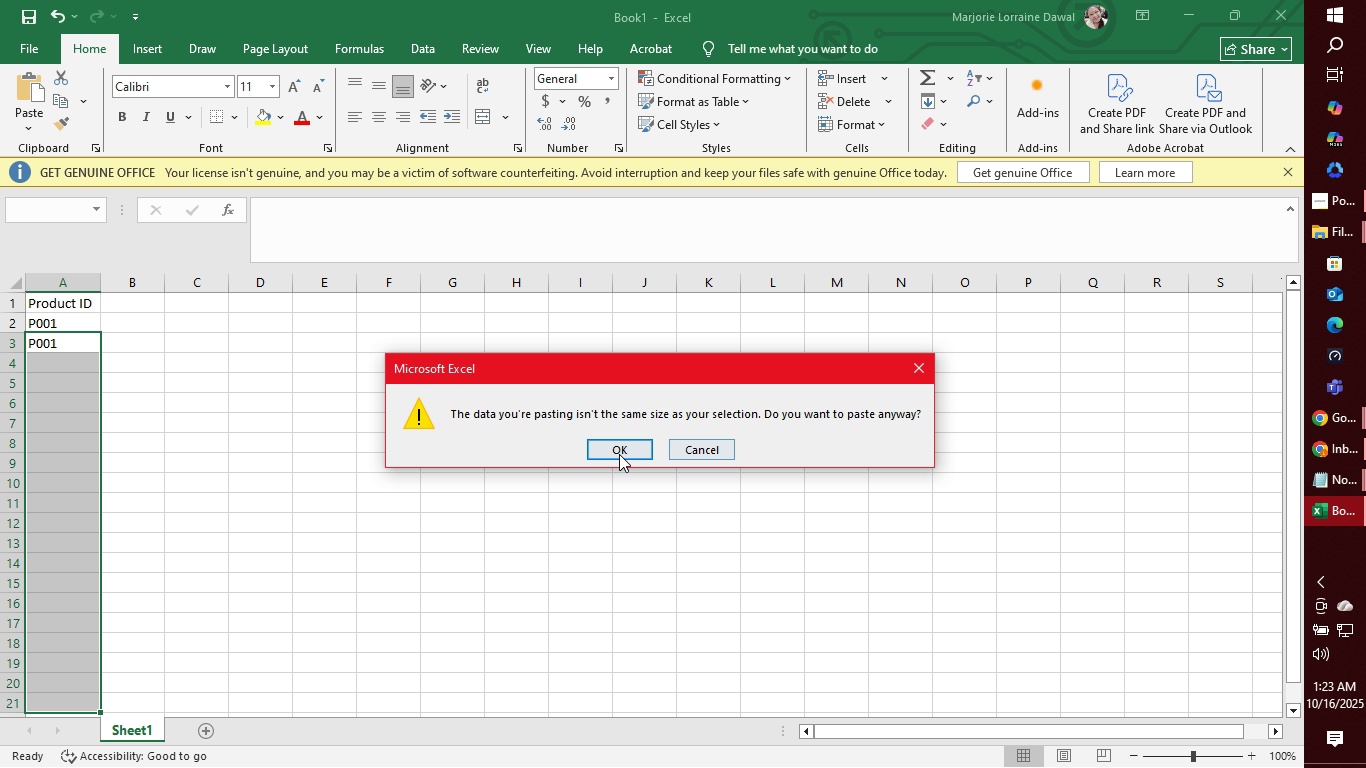 
left_click([619, 454])
 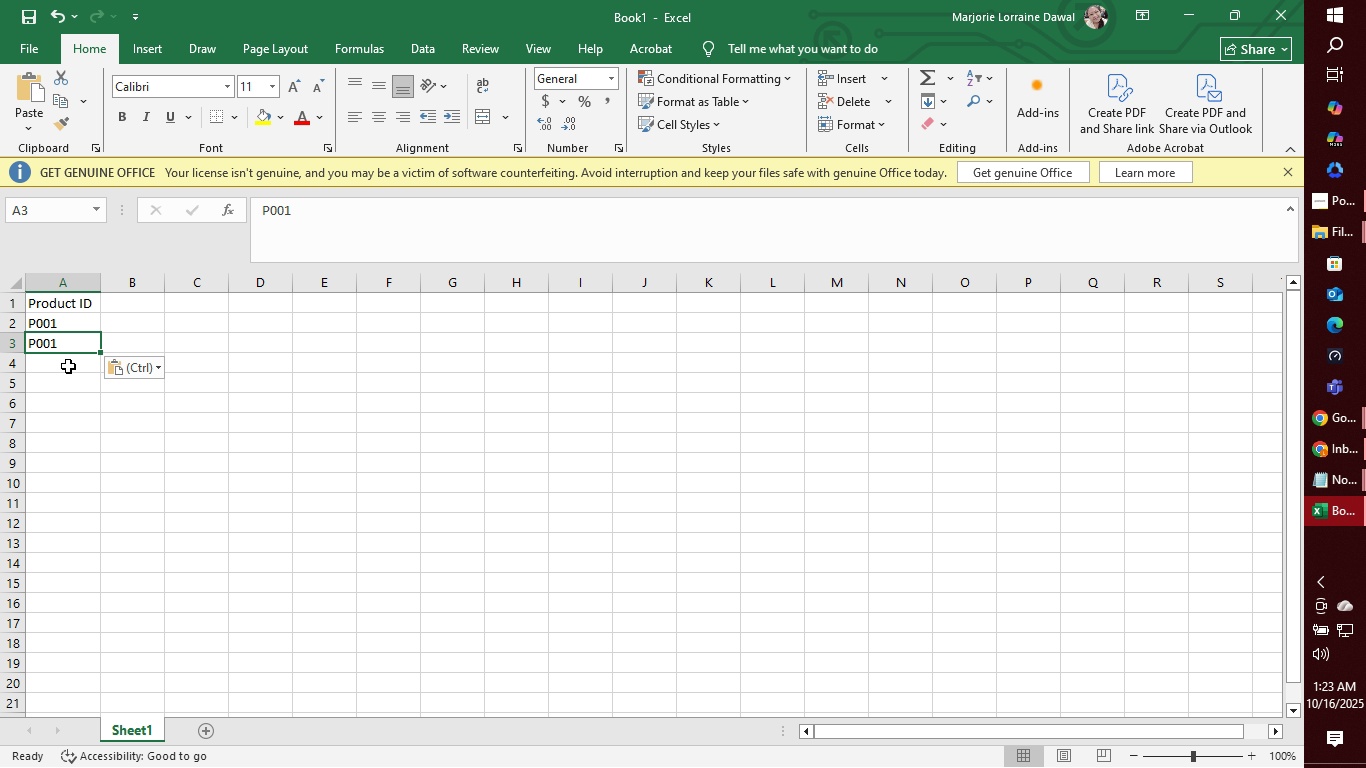 
left_click([68, 366])
 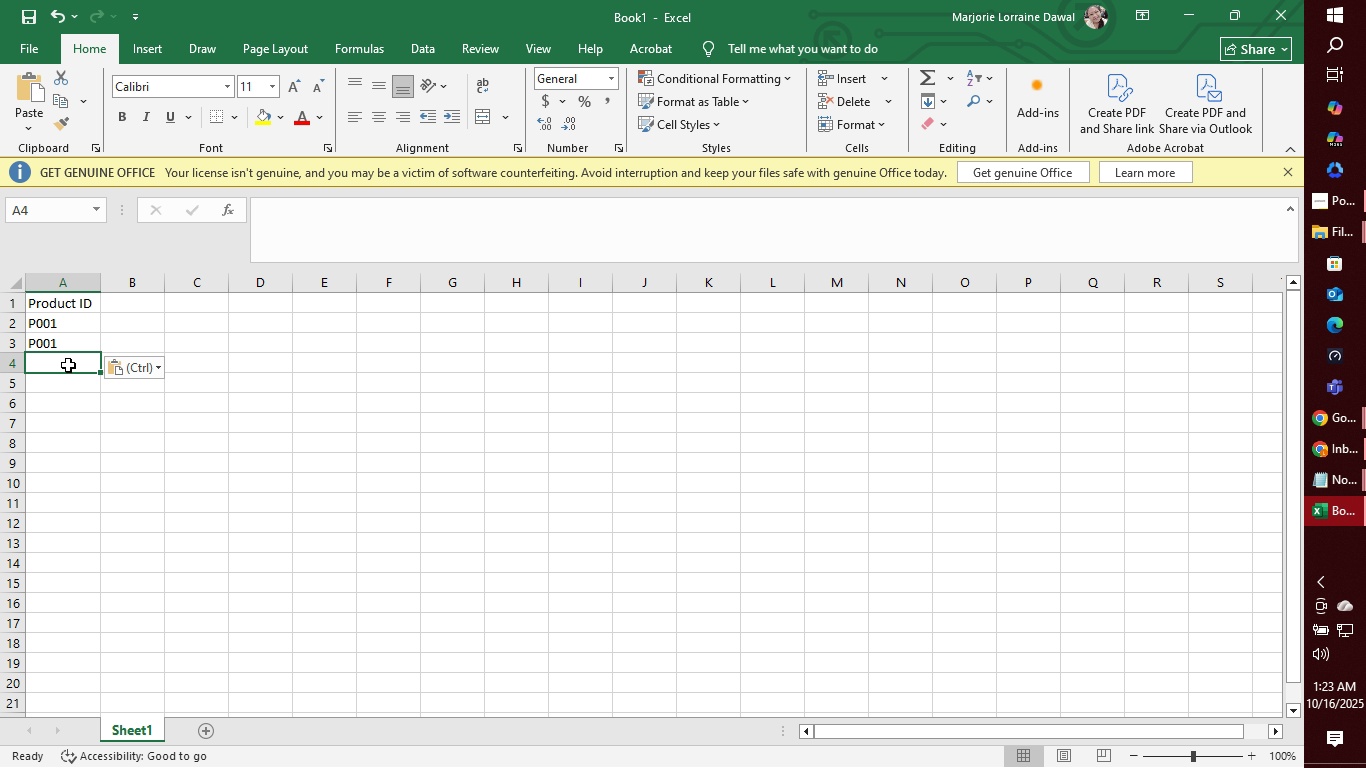 
key(Control+V)
 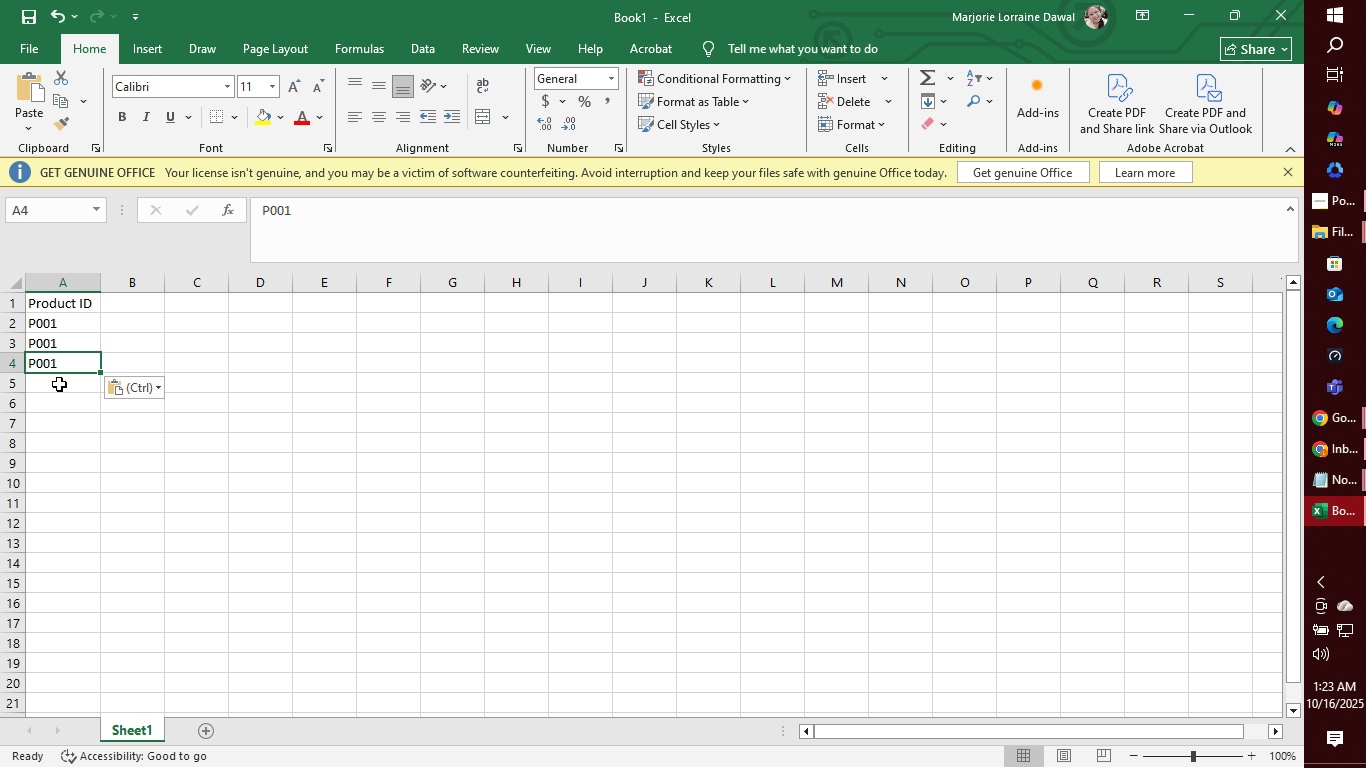 
left_click([59, 384])
 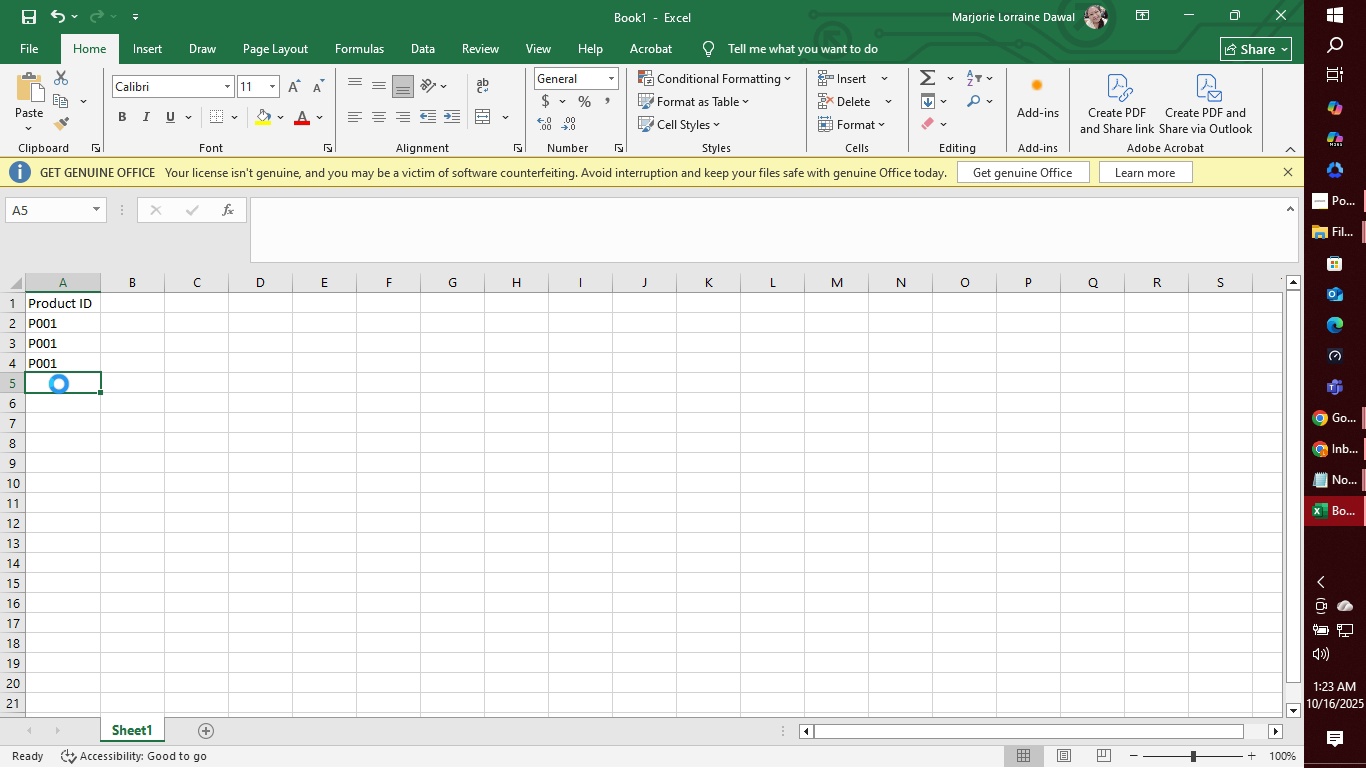 
key(Control+V)
 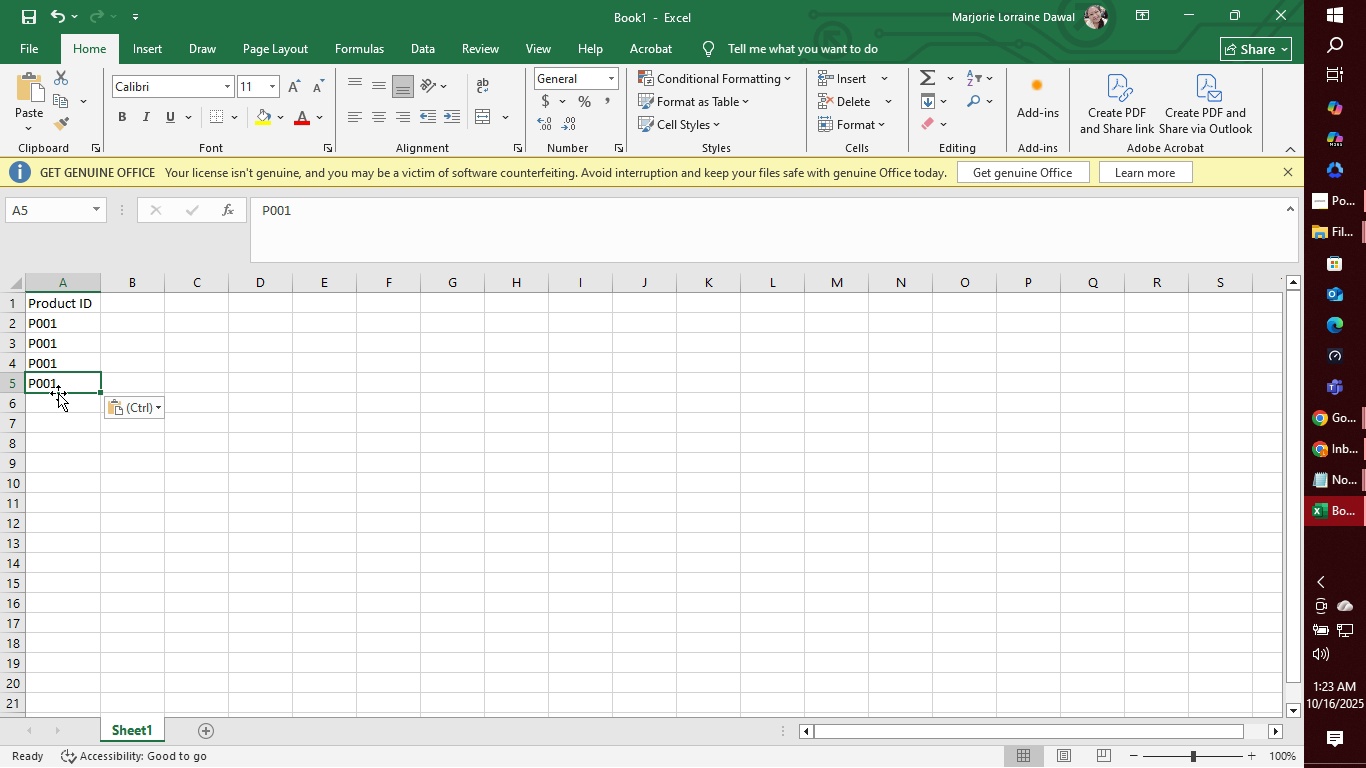 
key(Control+ControlLeft)
 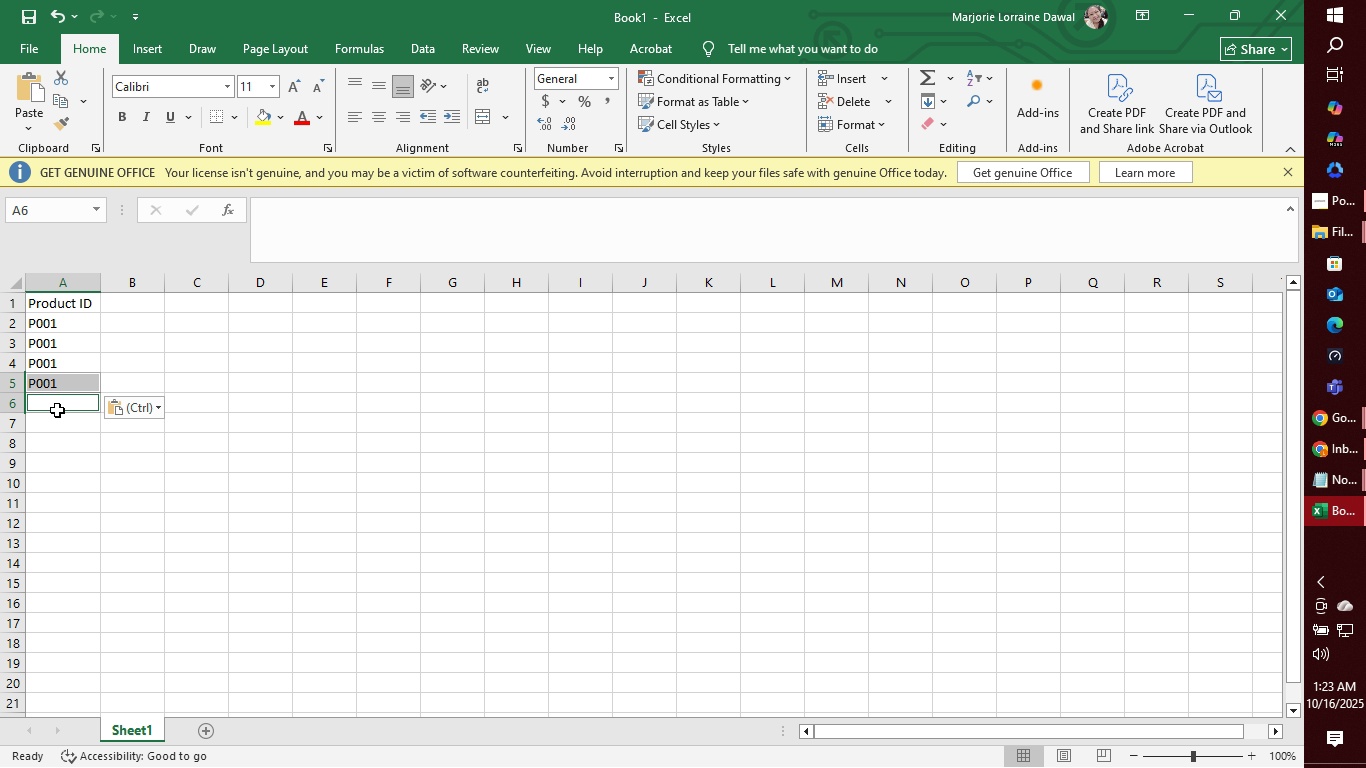 
left_click([57, 410])
 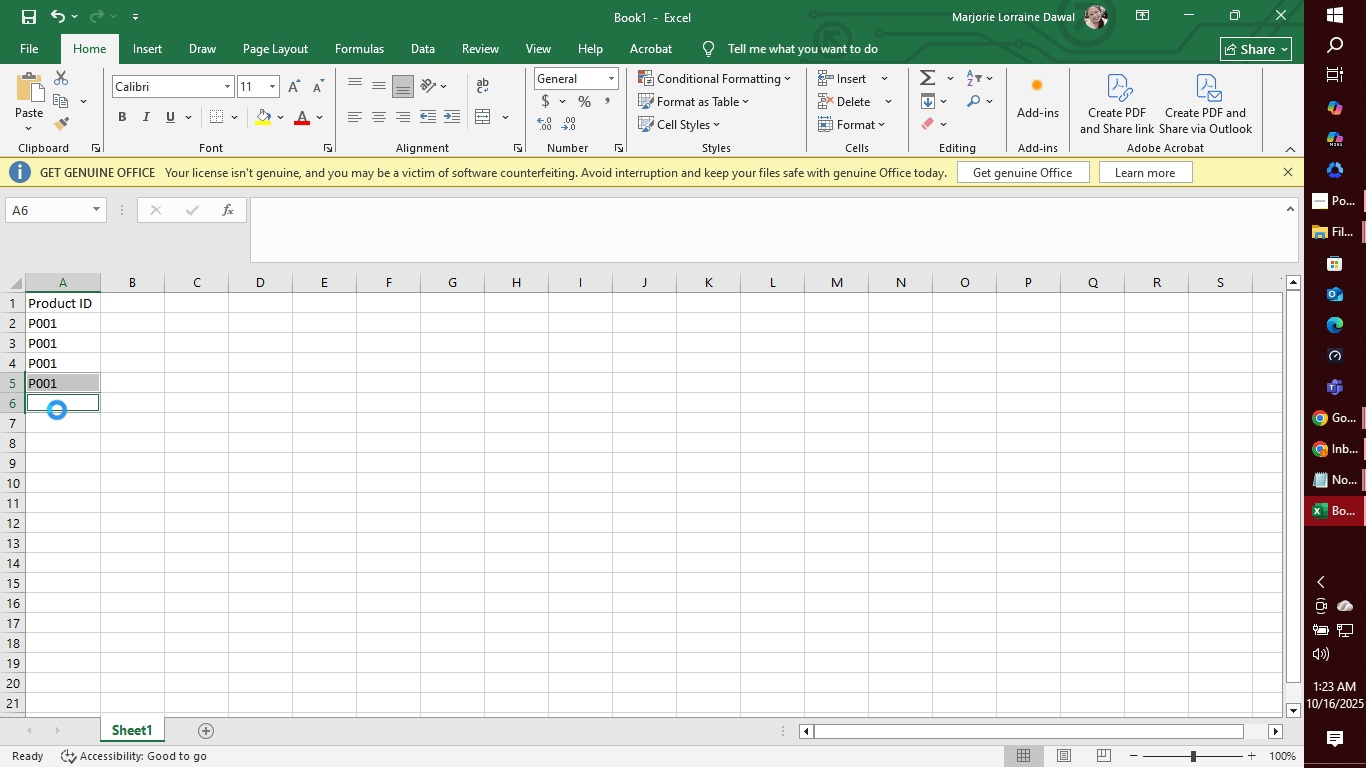 
key(Control+V)
 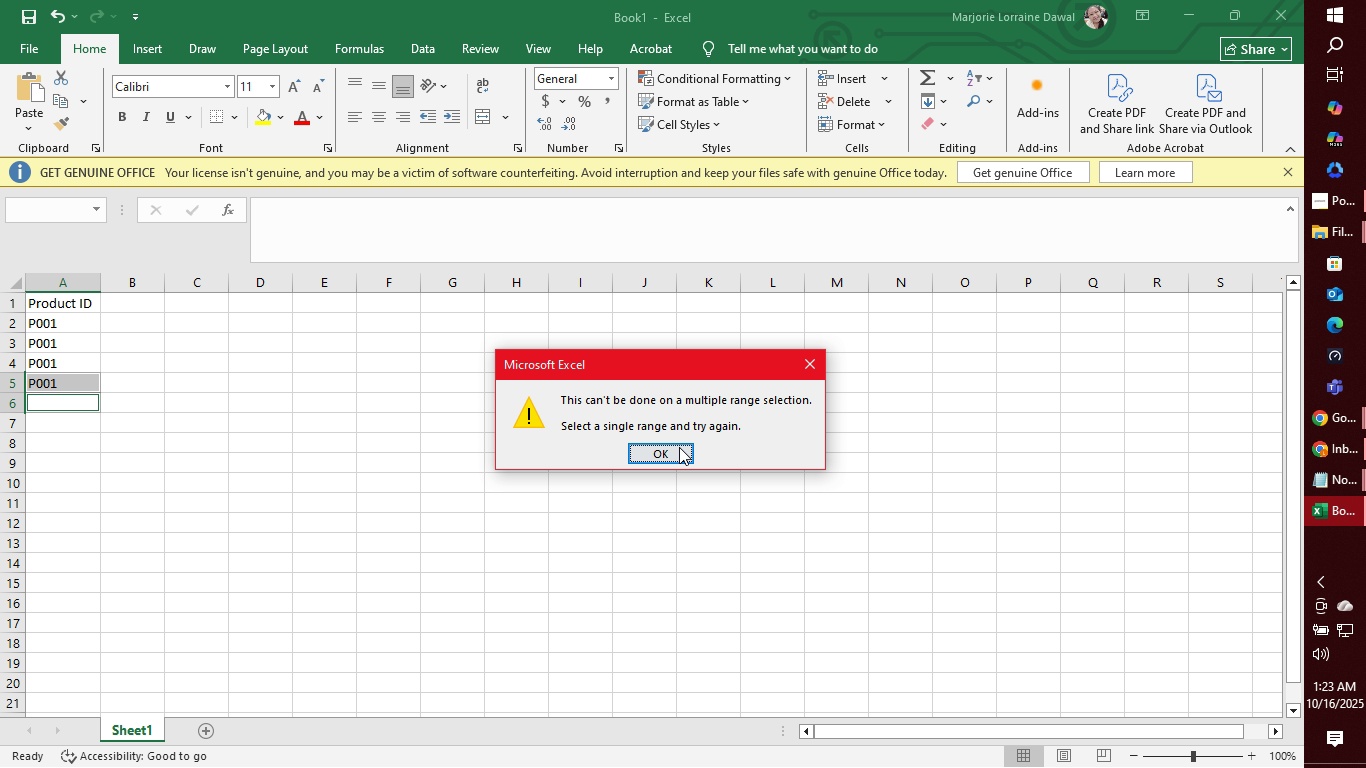 
left_click([679, 447])
 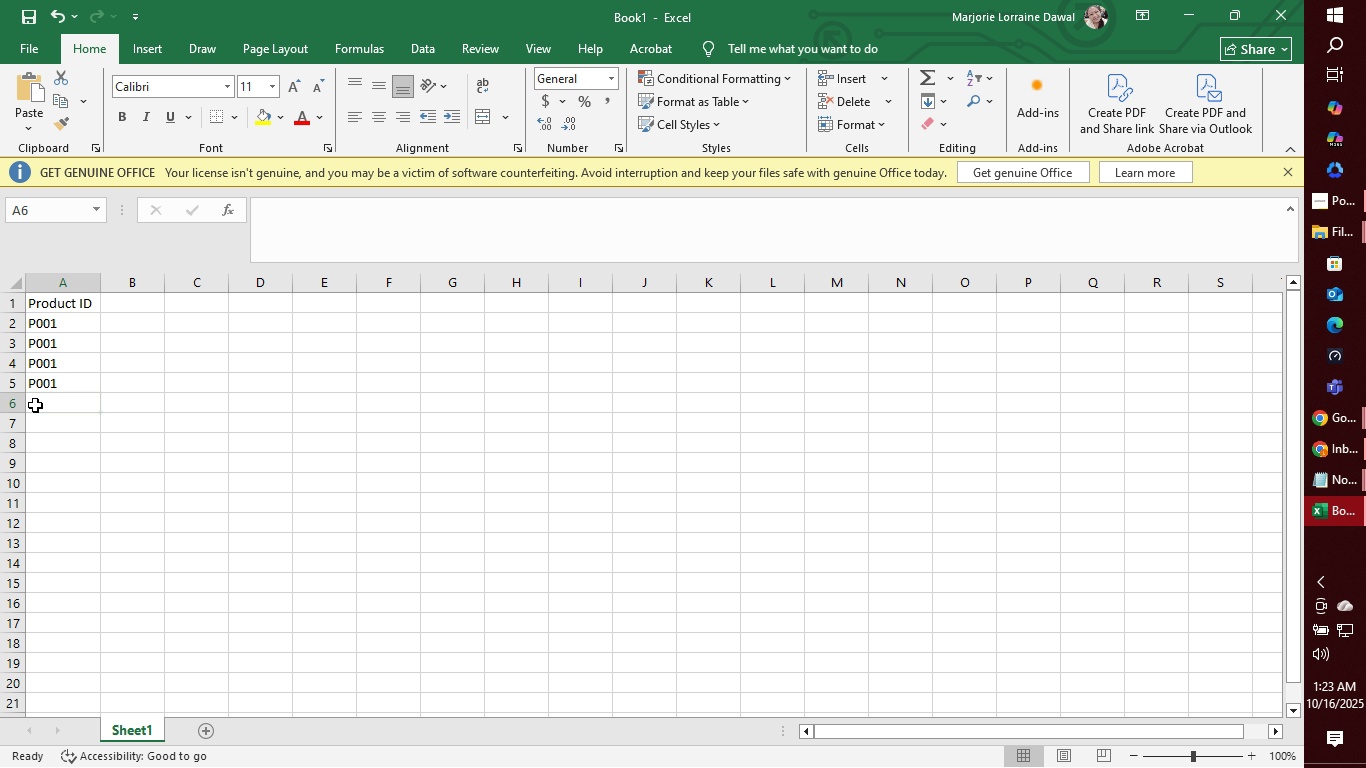 
left_click([35, 405])
 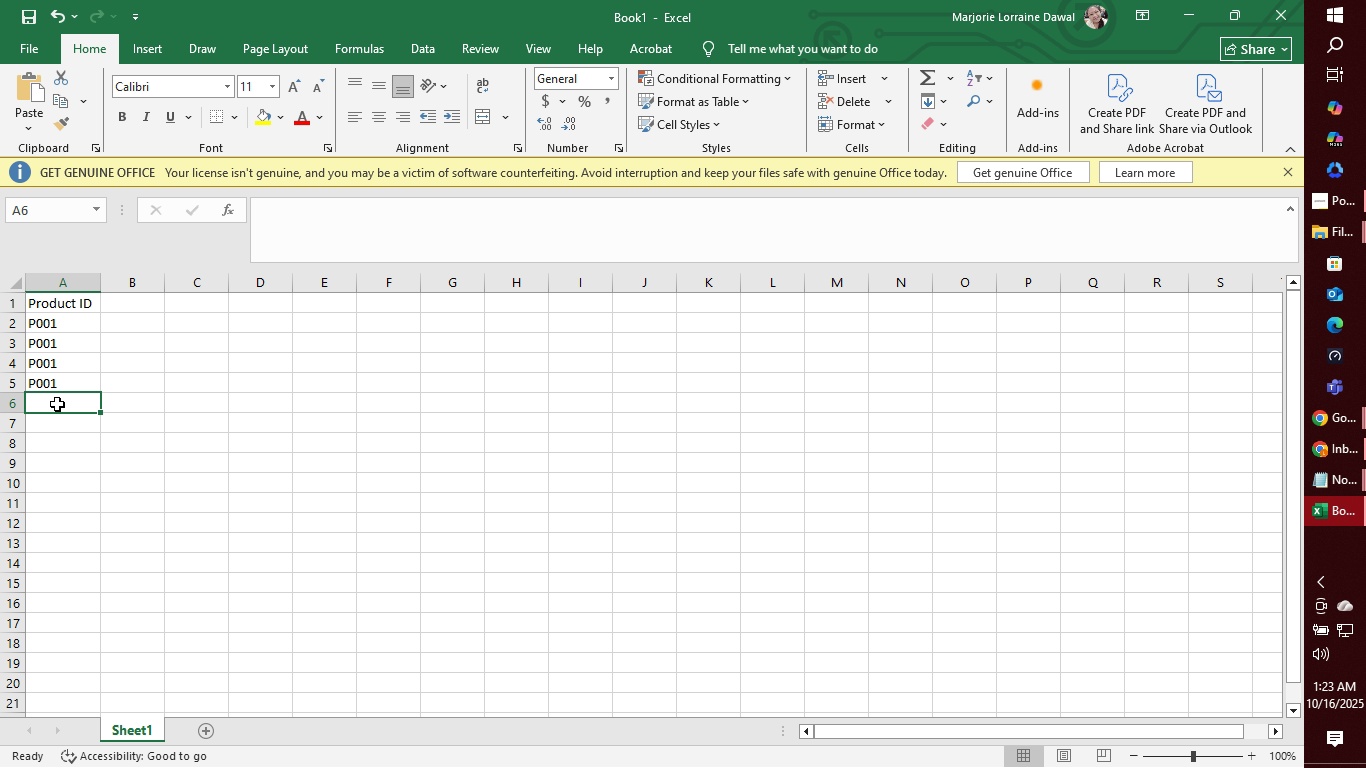 
key(Control+V)
 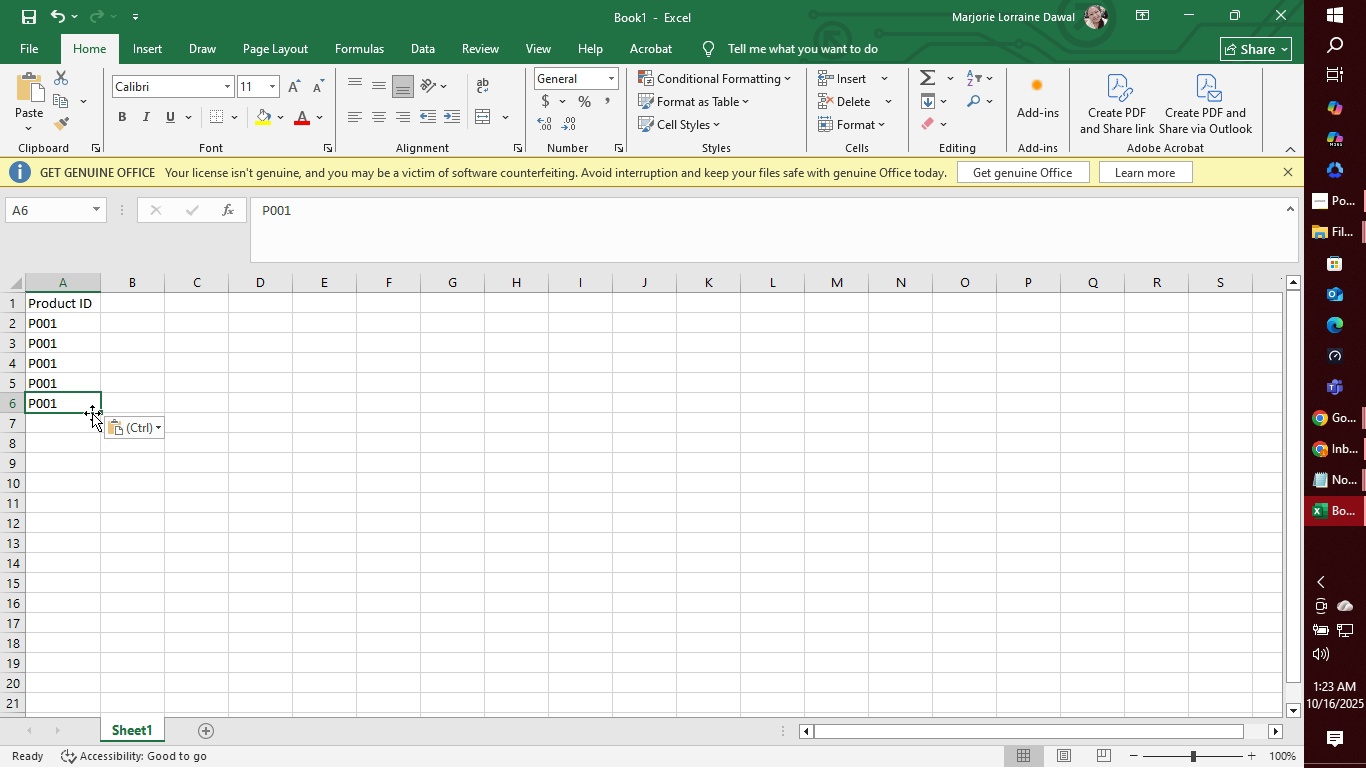 
key(ArrowDown)
 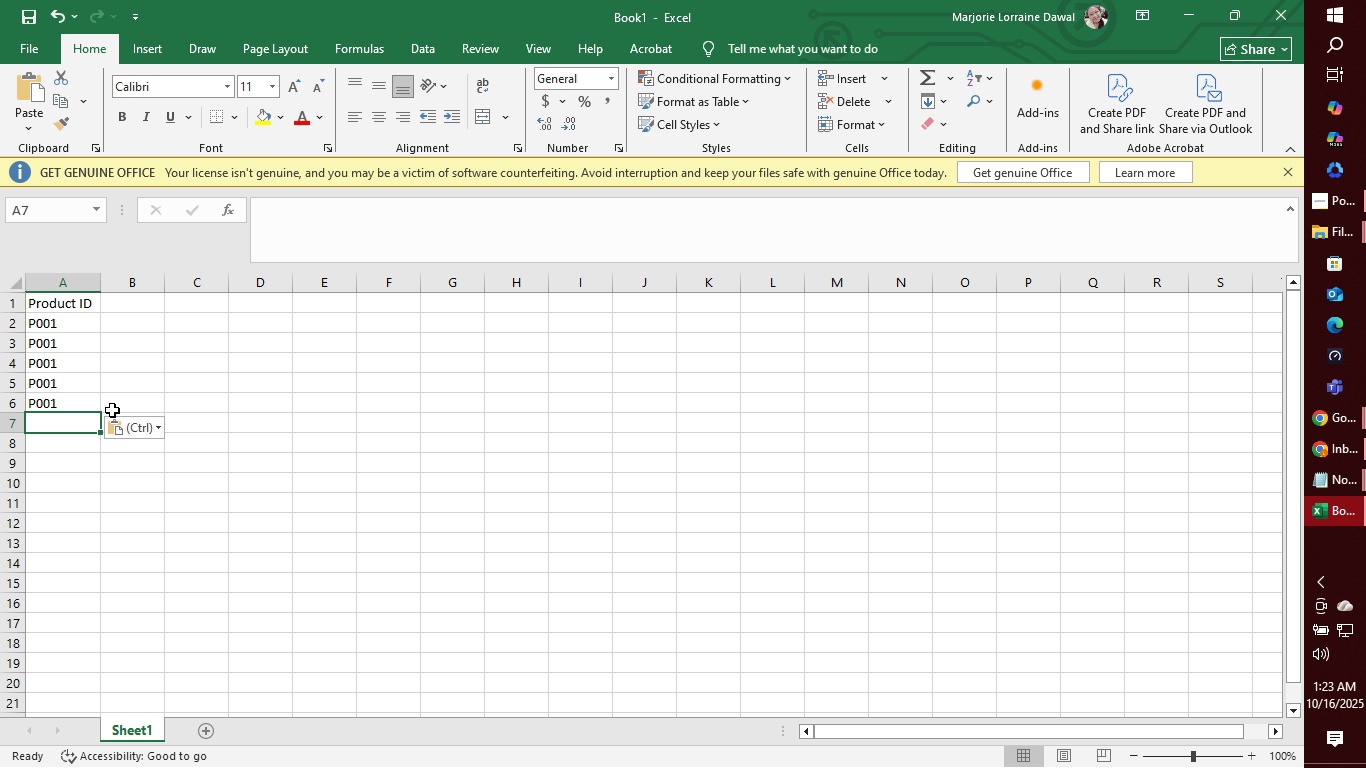 
key(Control+V)
 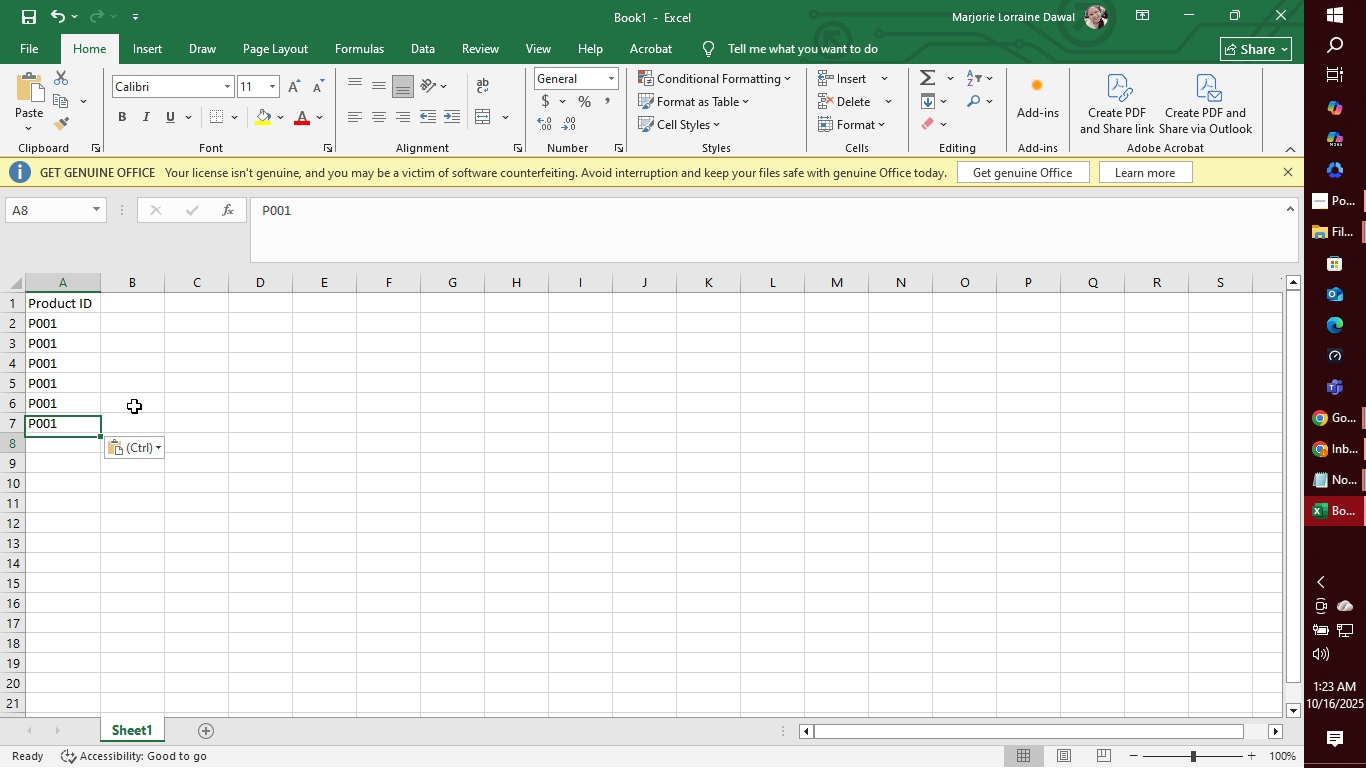 
key(ArrowDown)
 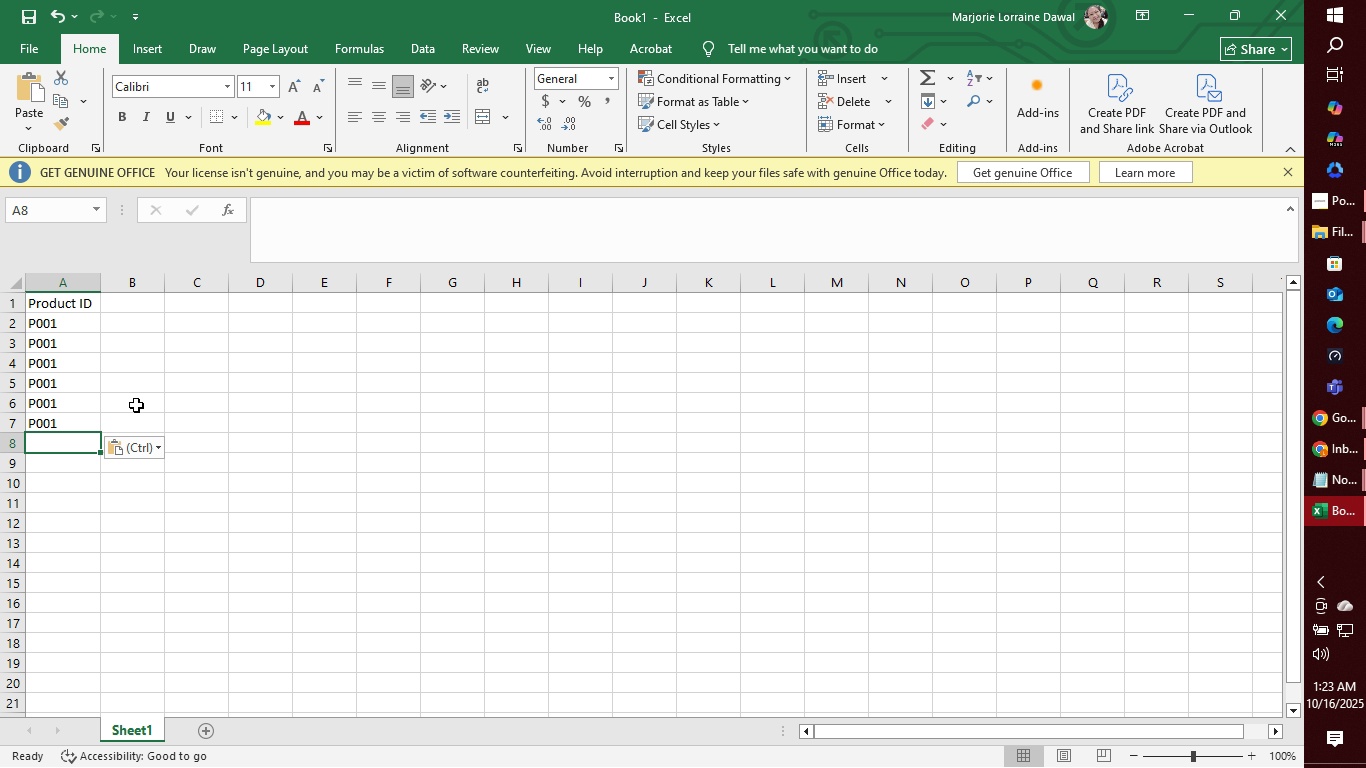 
key(Control+V)
 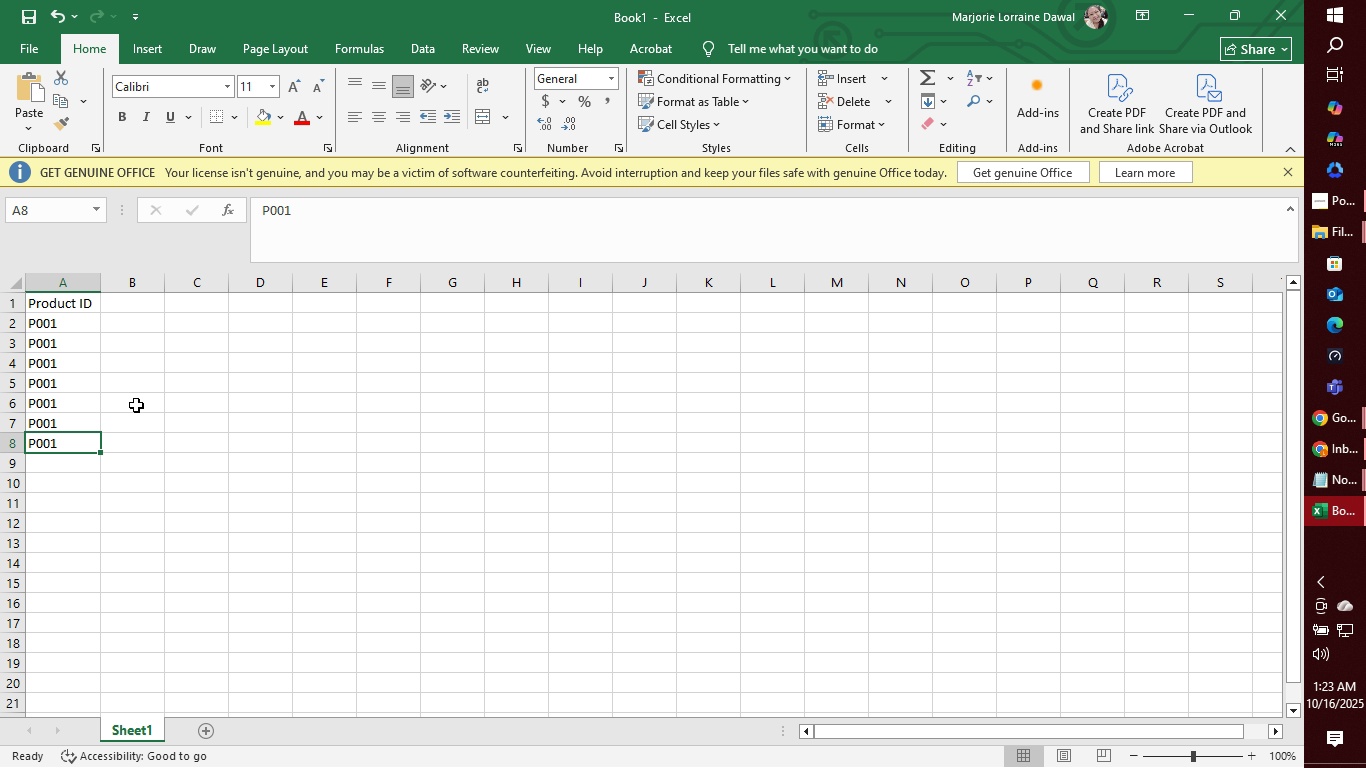 
key(Control+ArrowDown)
 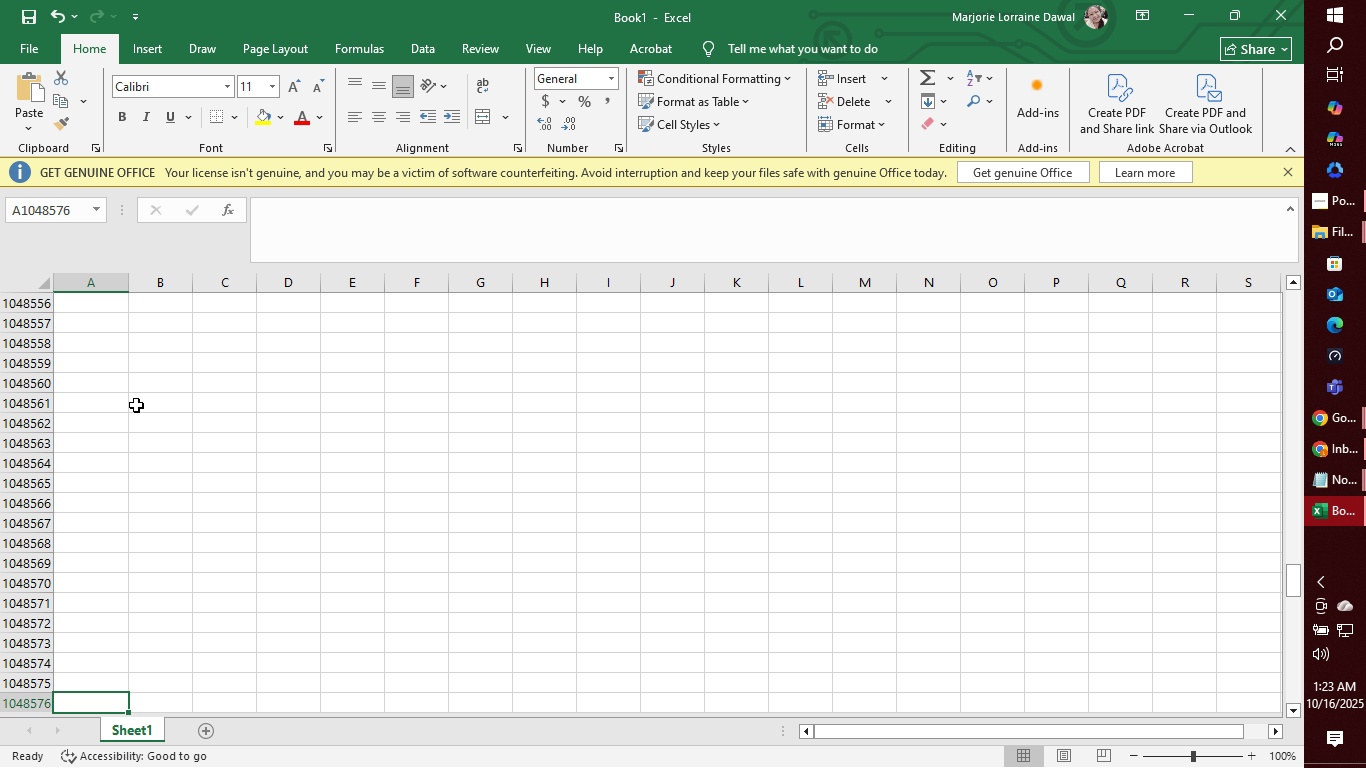 
key(Control+V)
 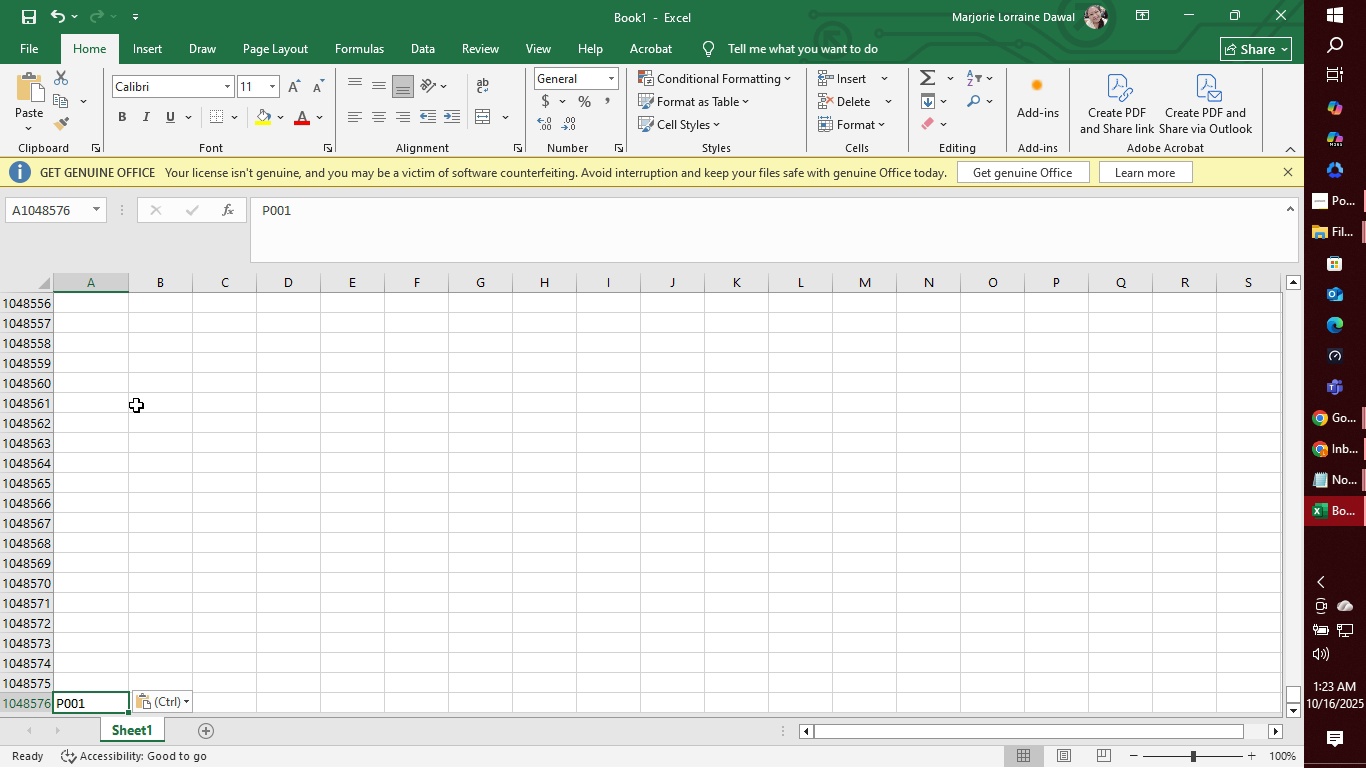 
key(Control+Z)
 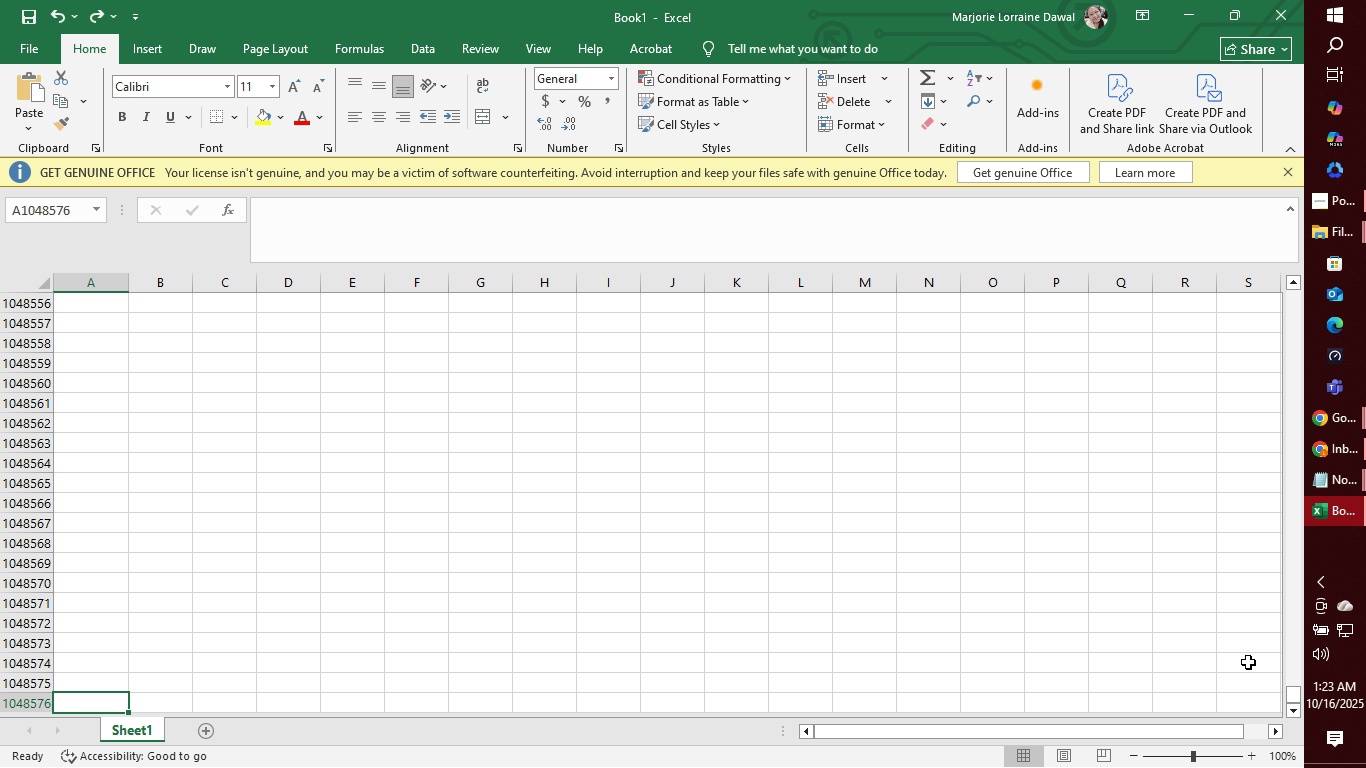 
left_click_drag(start_coordinate=[1296, 697], to_coordinate=[1285, 303])
 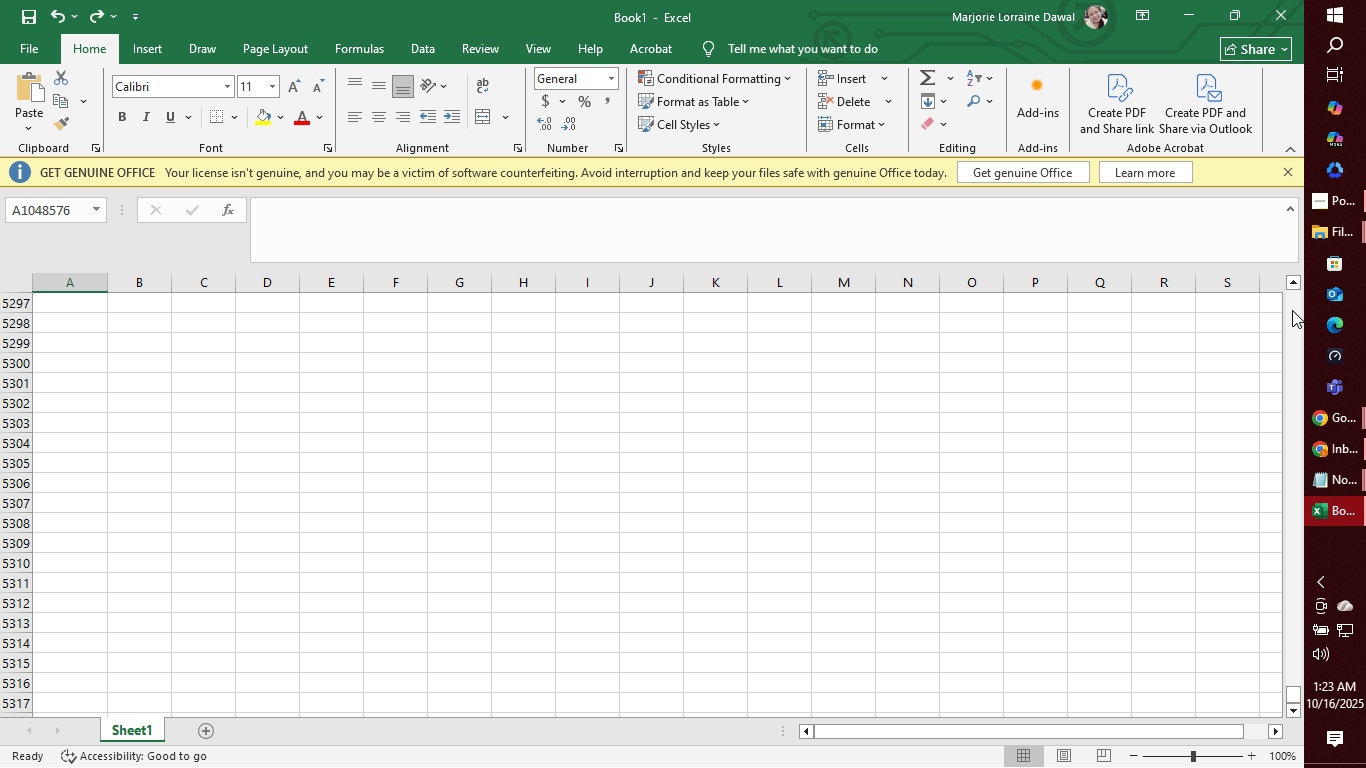 
left_click([1292, 310])
 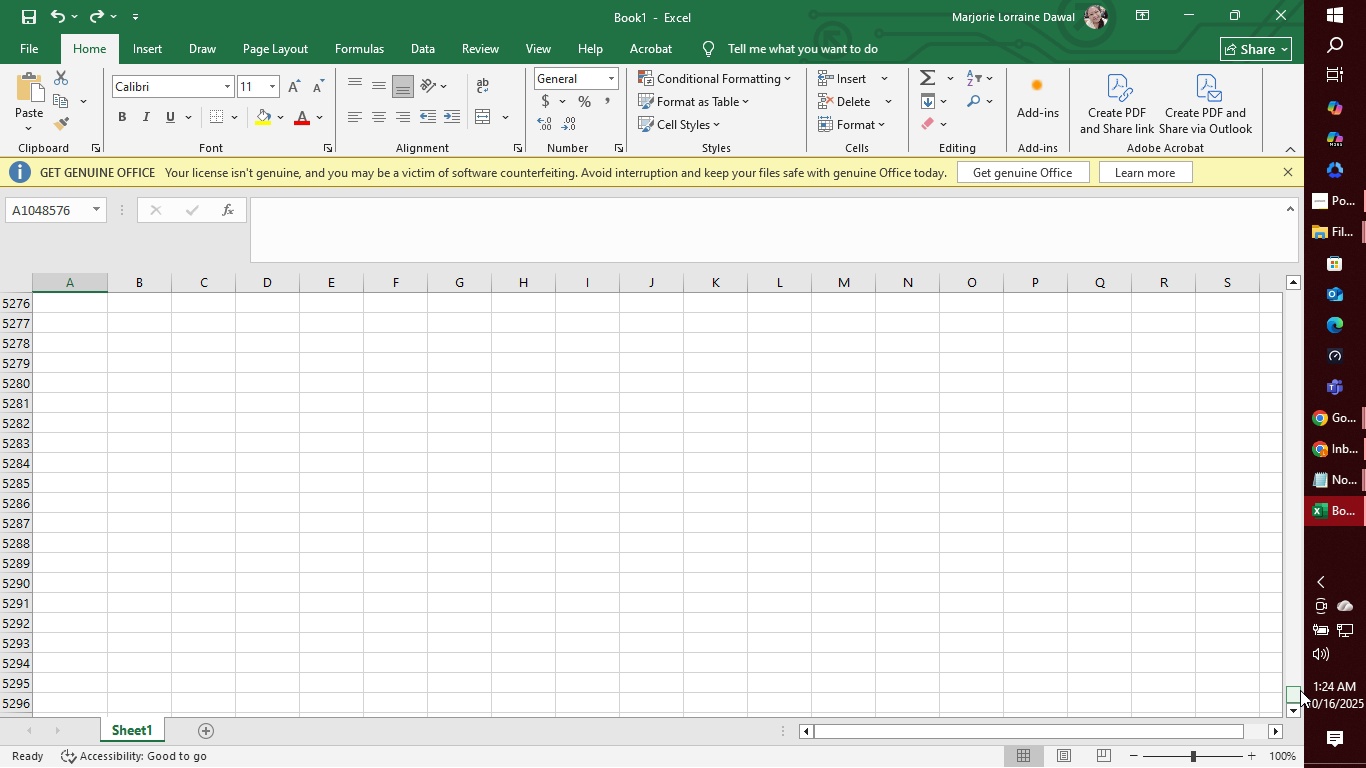 
left_click_drag(start_coordinate=[1298, 692], to_coordinate=[1289, 306])
 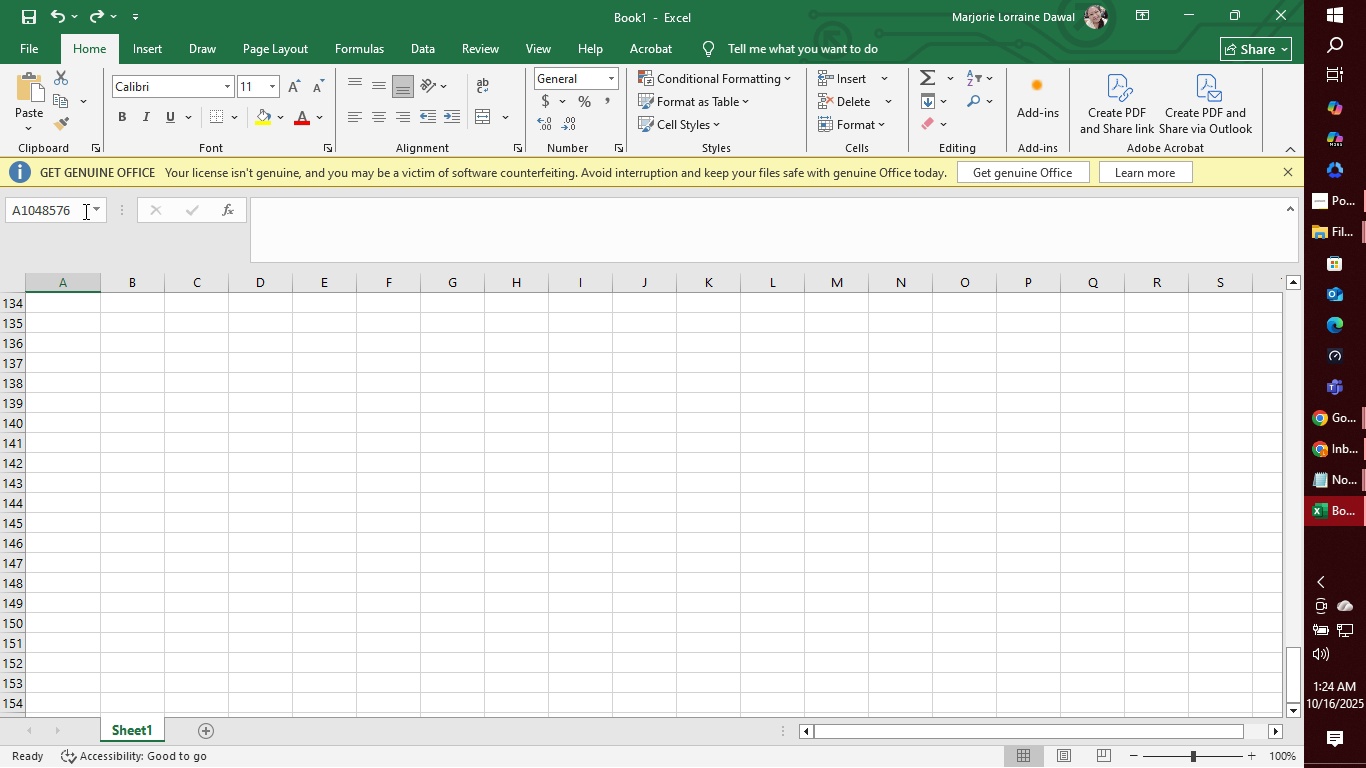 
left_click([97, 209])
 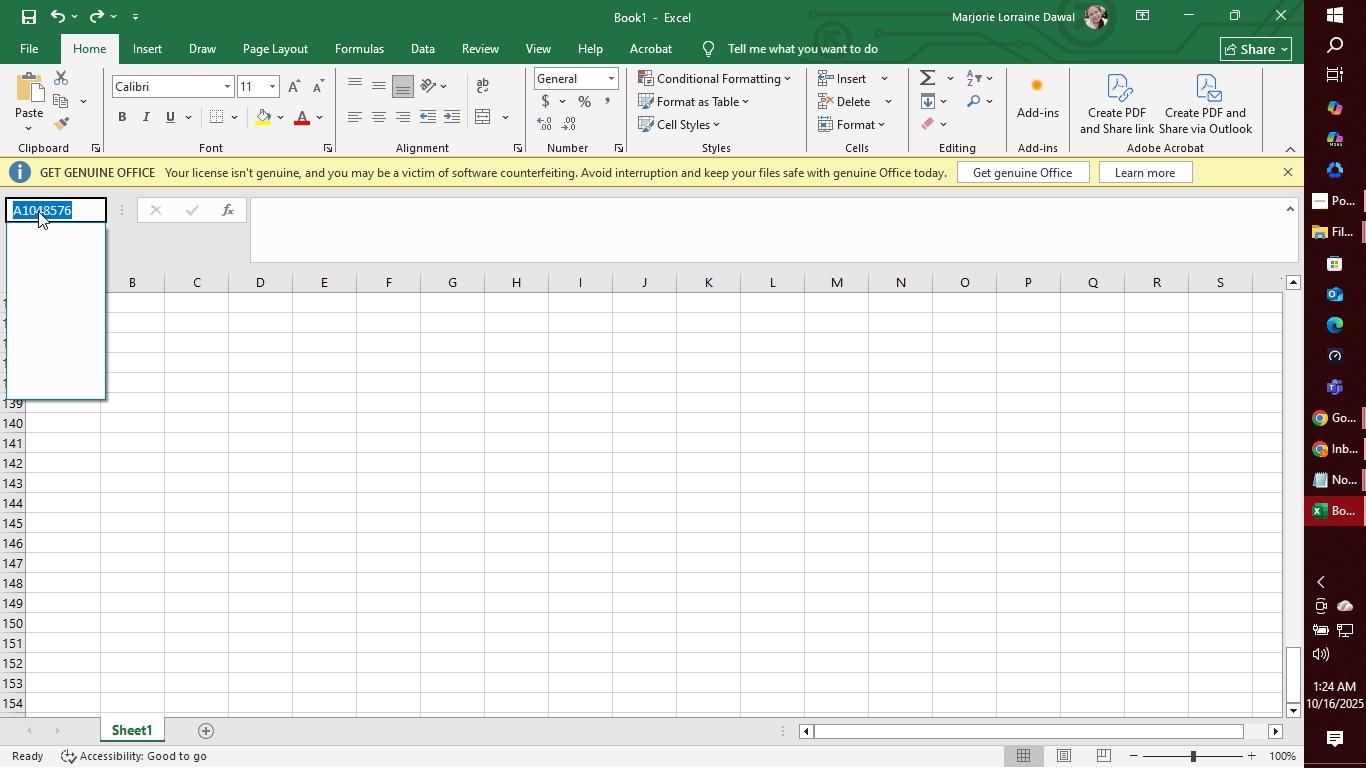 
left_click([36, 210])
 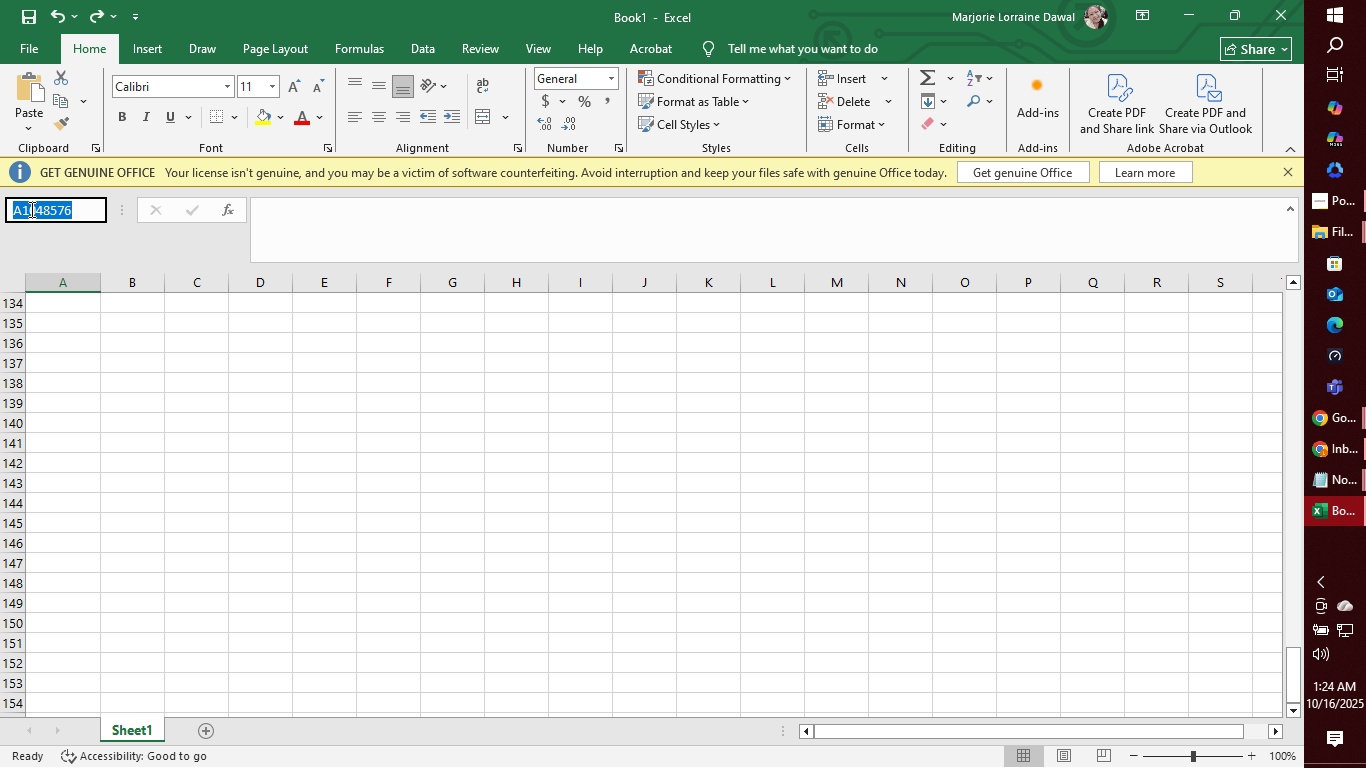 
left_click_drag(start_coordinate=[29, 209], to_coordinate=[90, 217])
 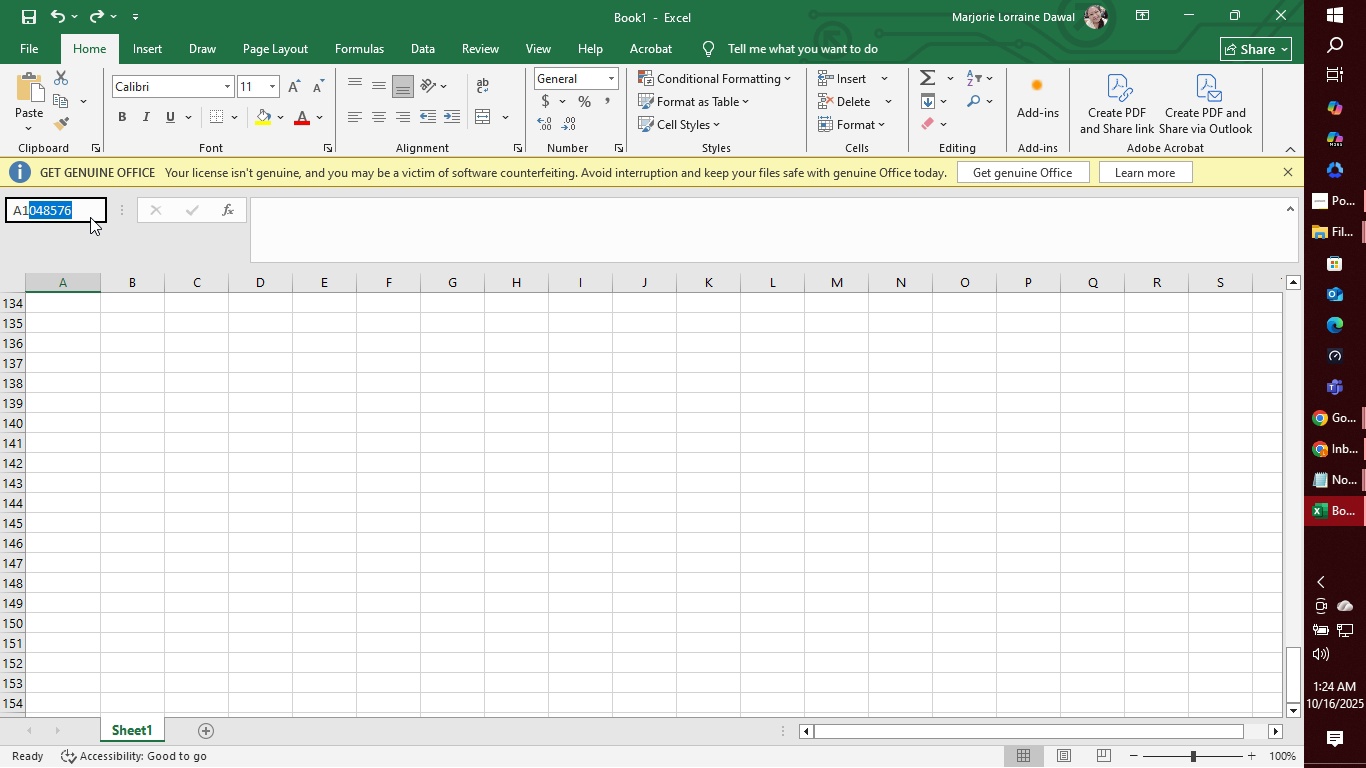 
key(Backspace)
 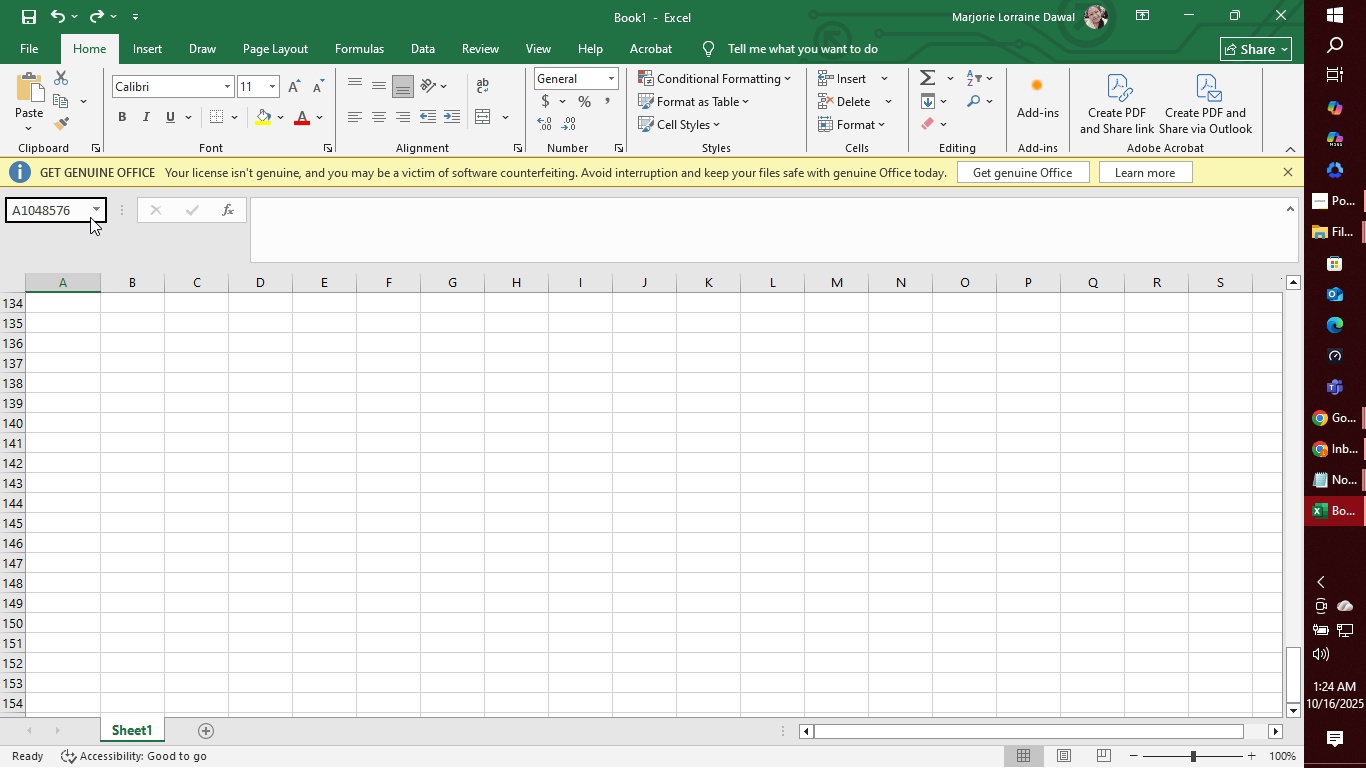 
key(Enter)
 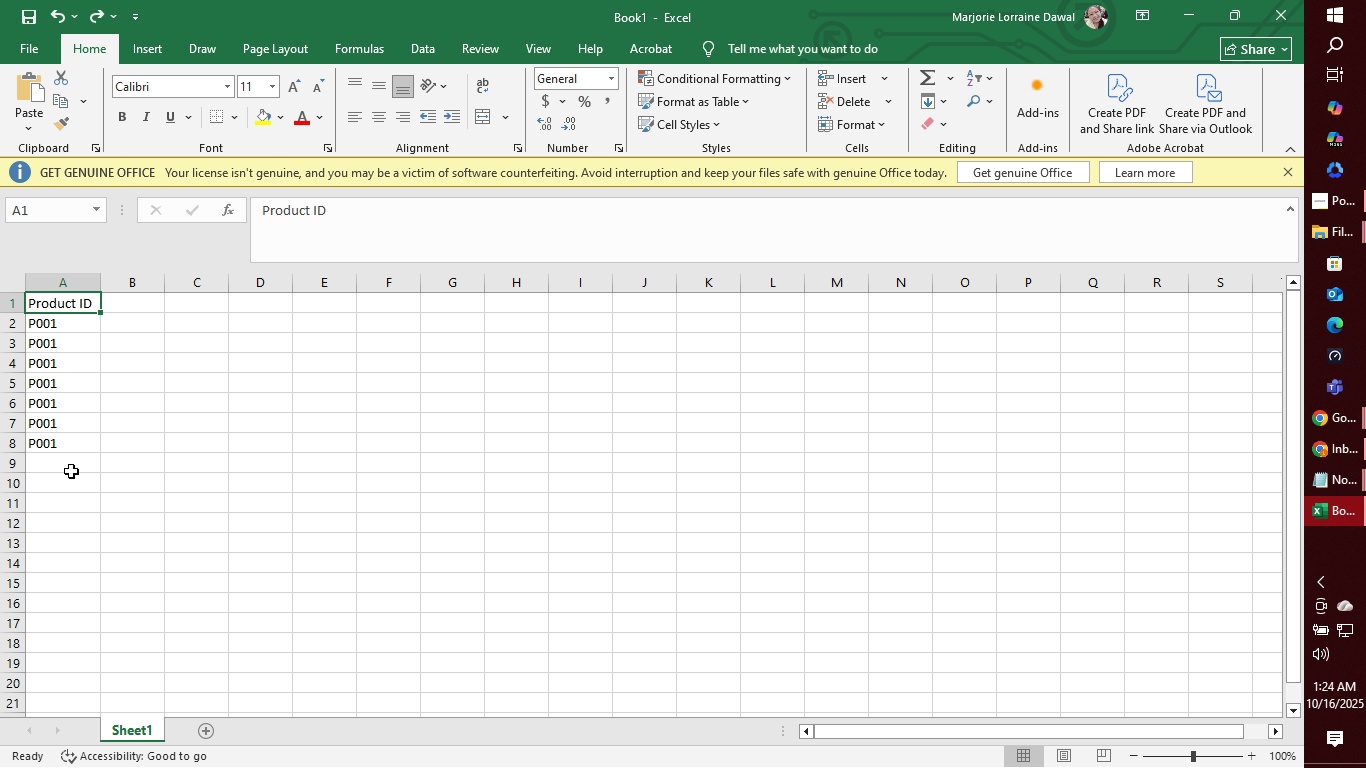 
left_click([63, 465])
 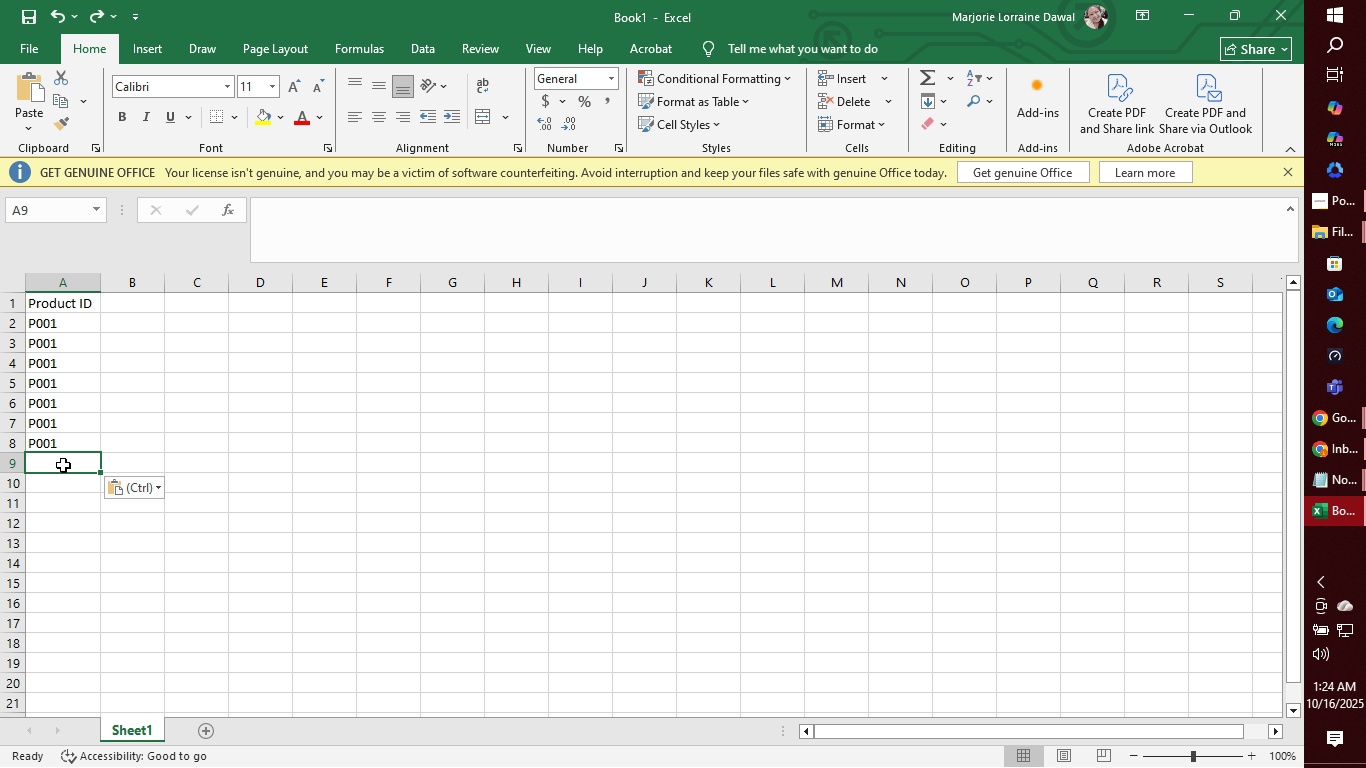 
key(Control+V)
 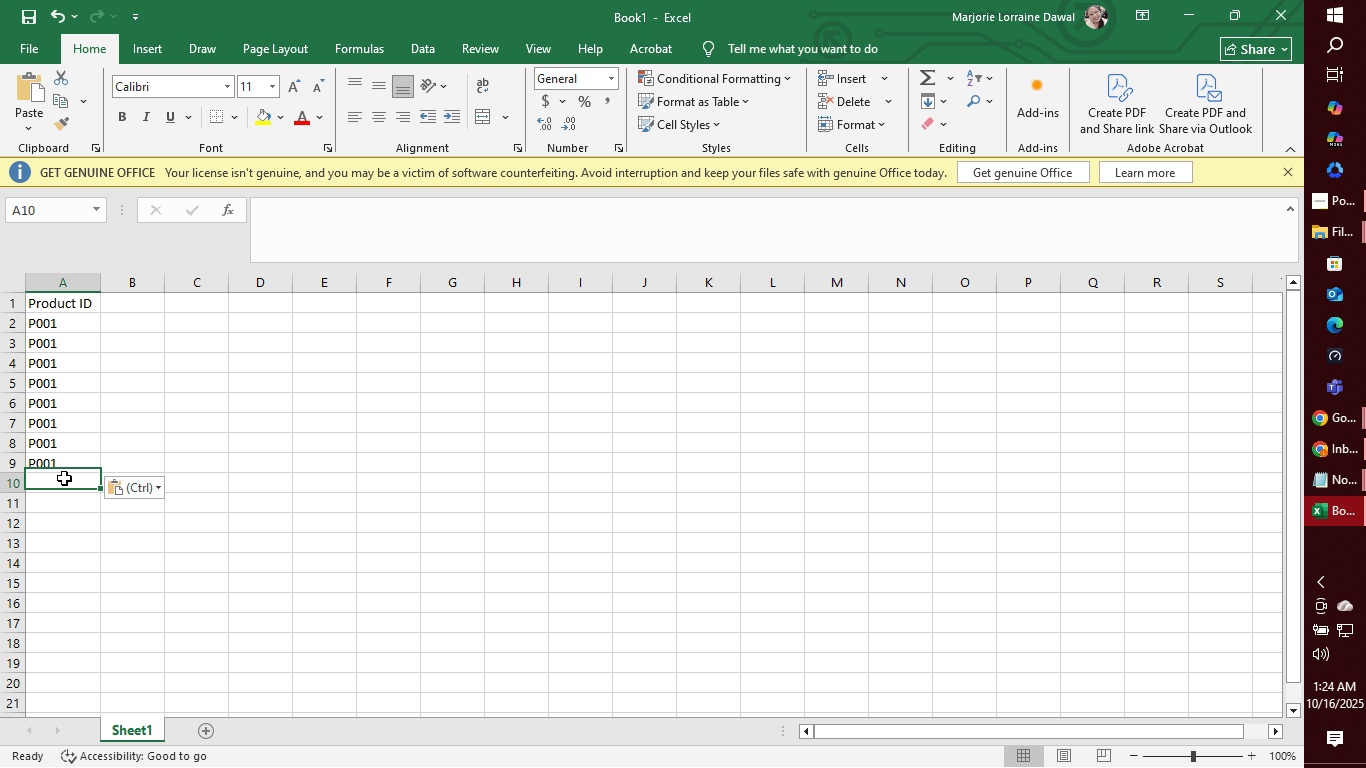 
left_click([64, 478])
 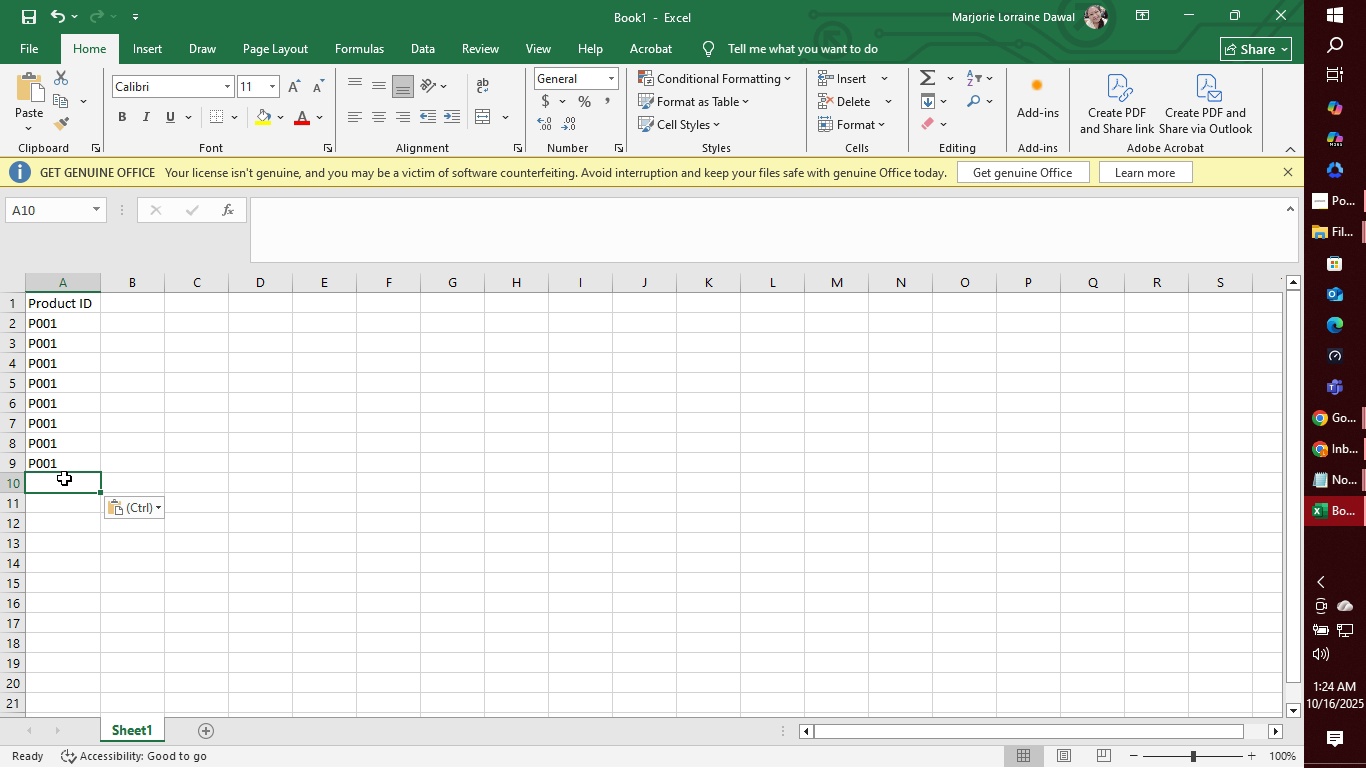 
key(Control+V)
 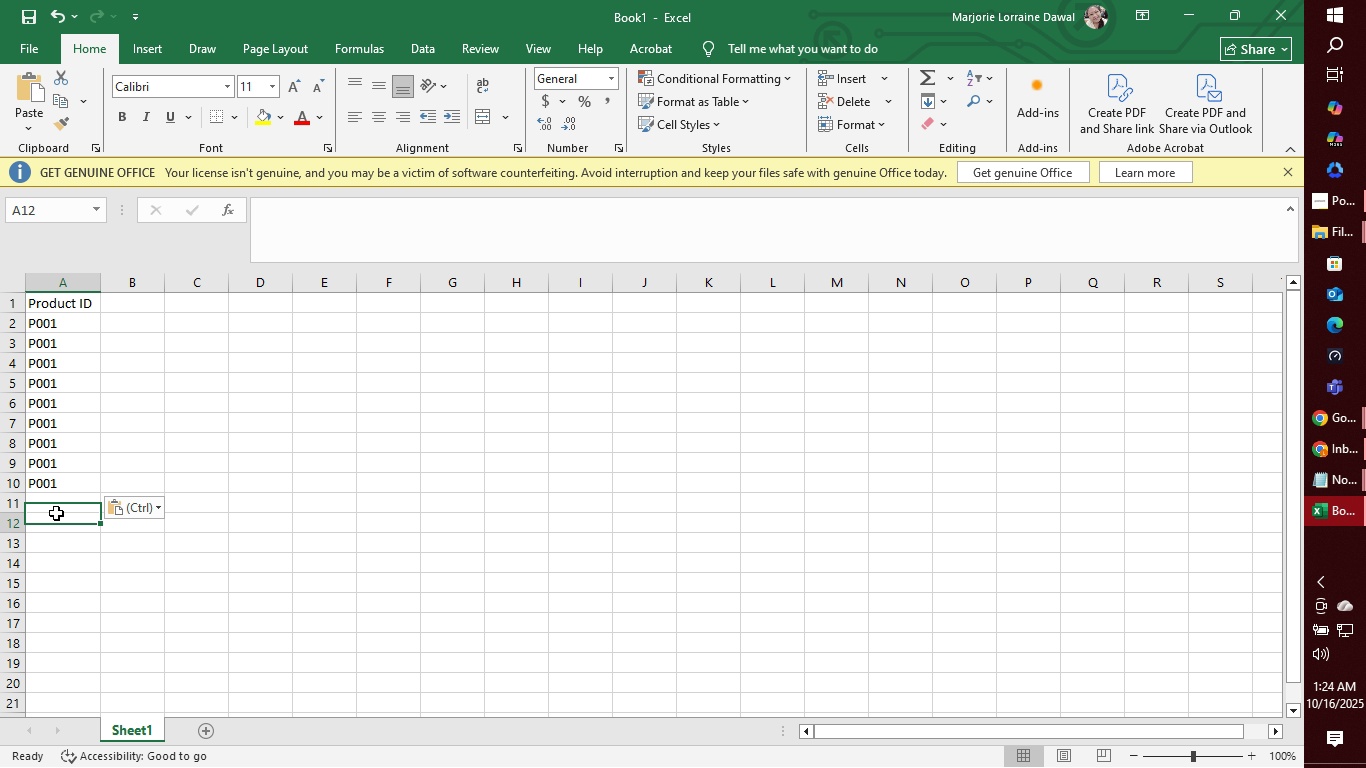 
left_click([56, 513])
 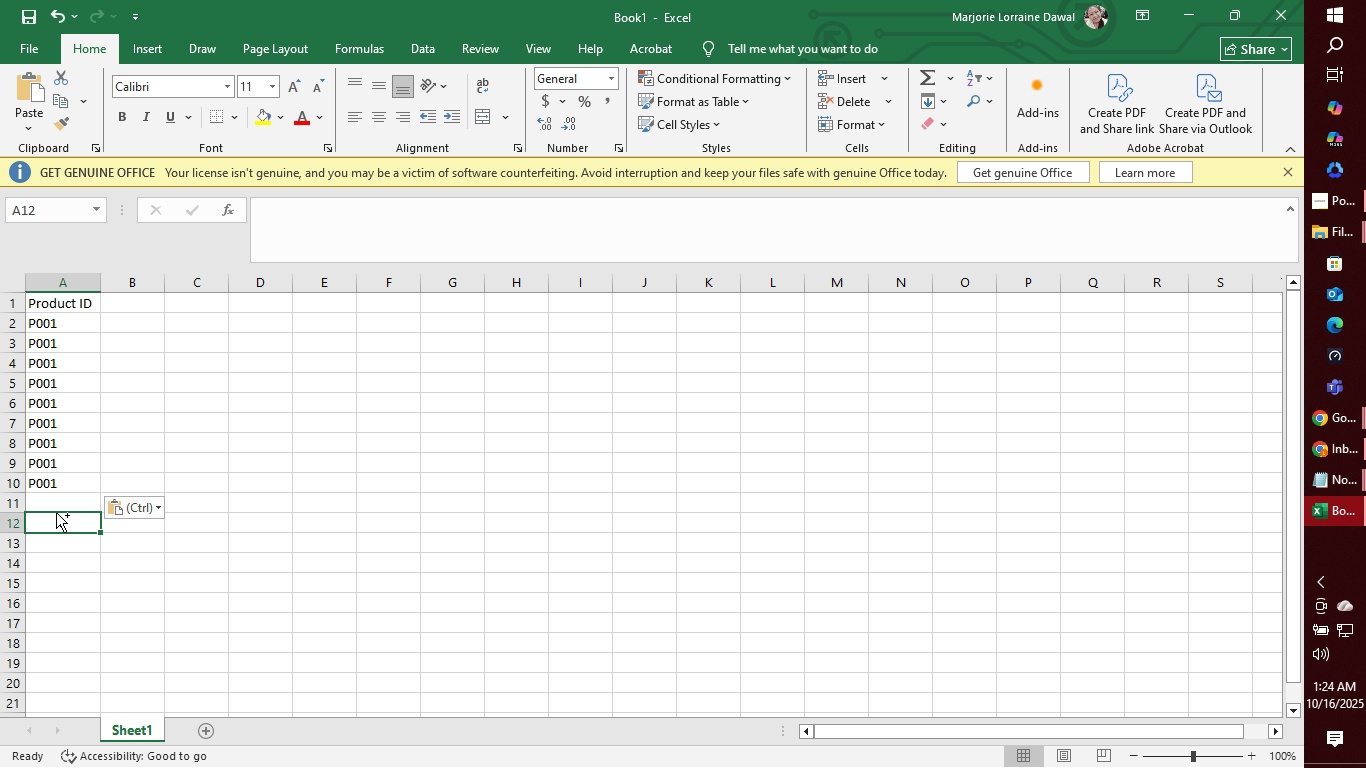 
key(Control+V)
 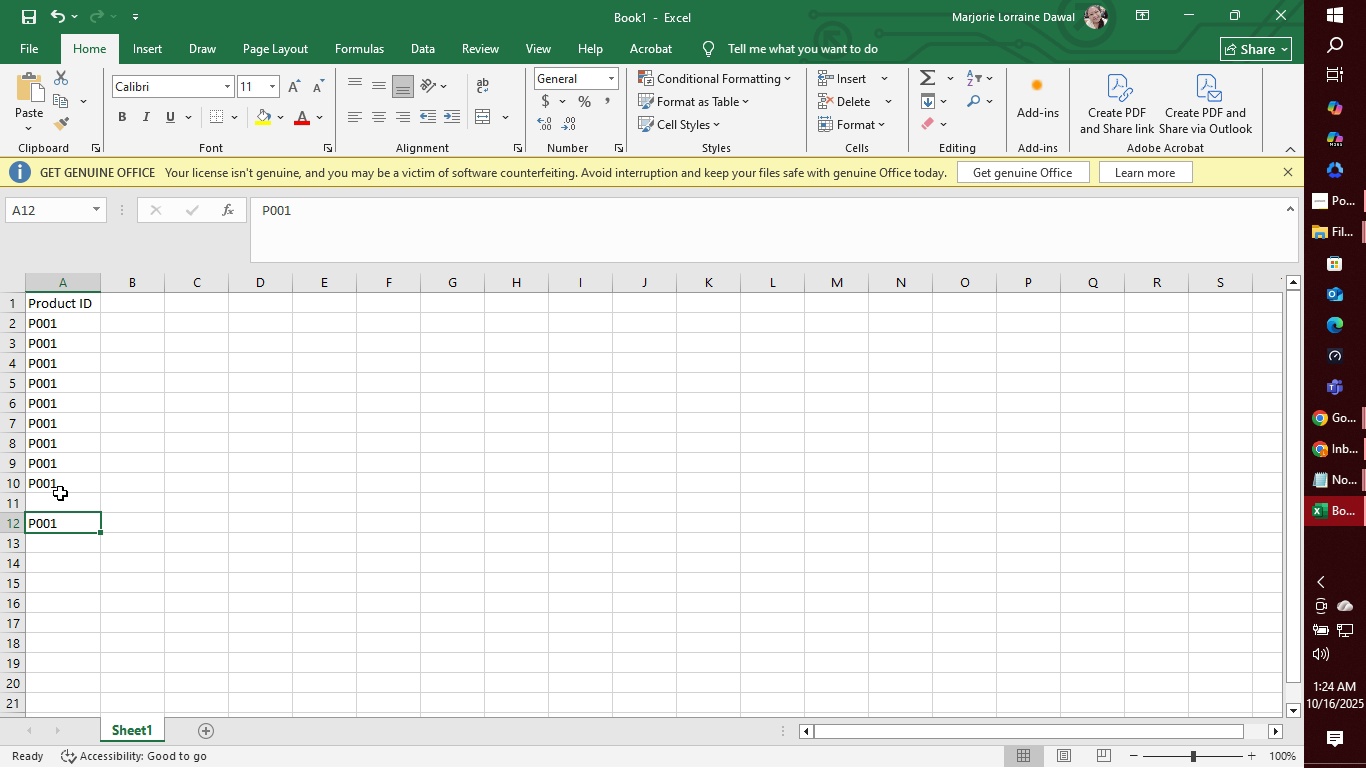 
key(Control+ControlLeft)
 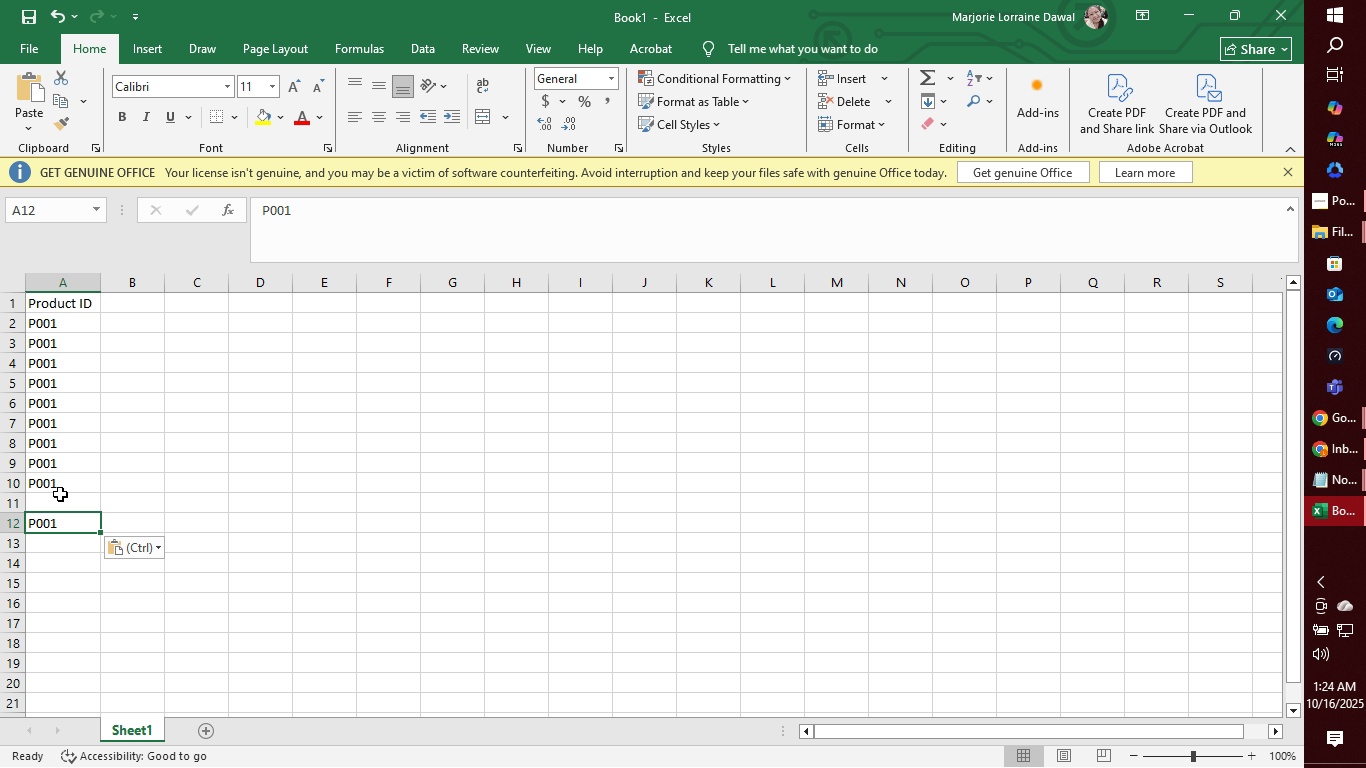 
left_click([60, 493])
 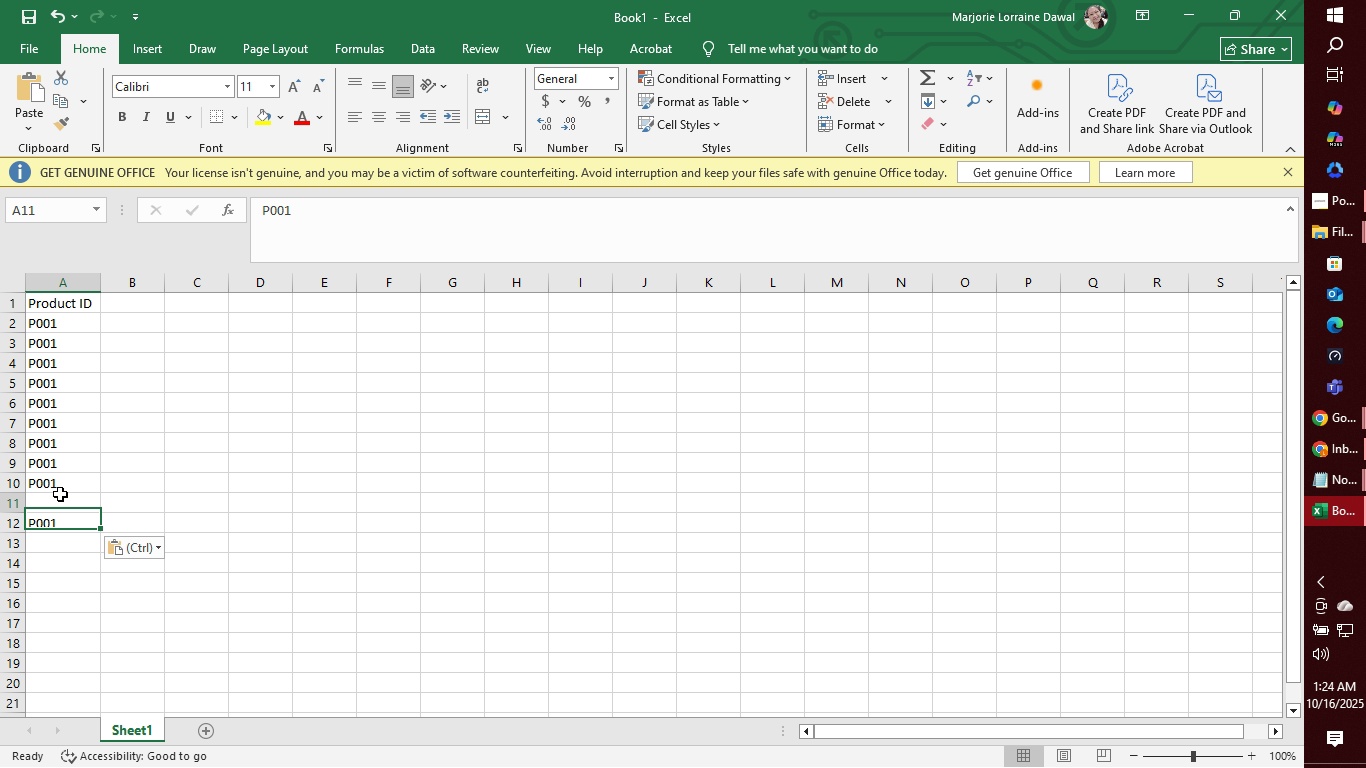 
left_click([60, 494])
 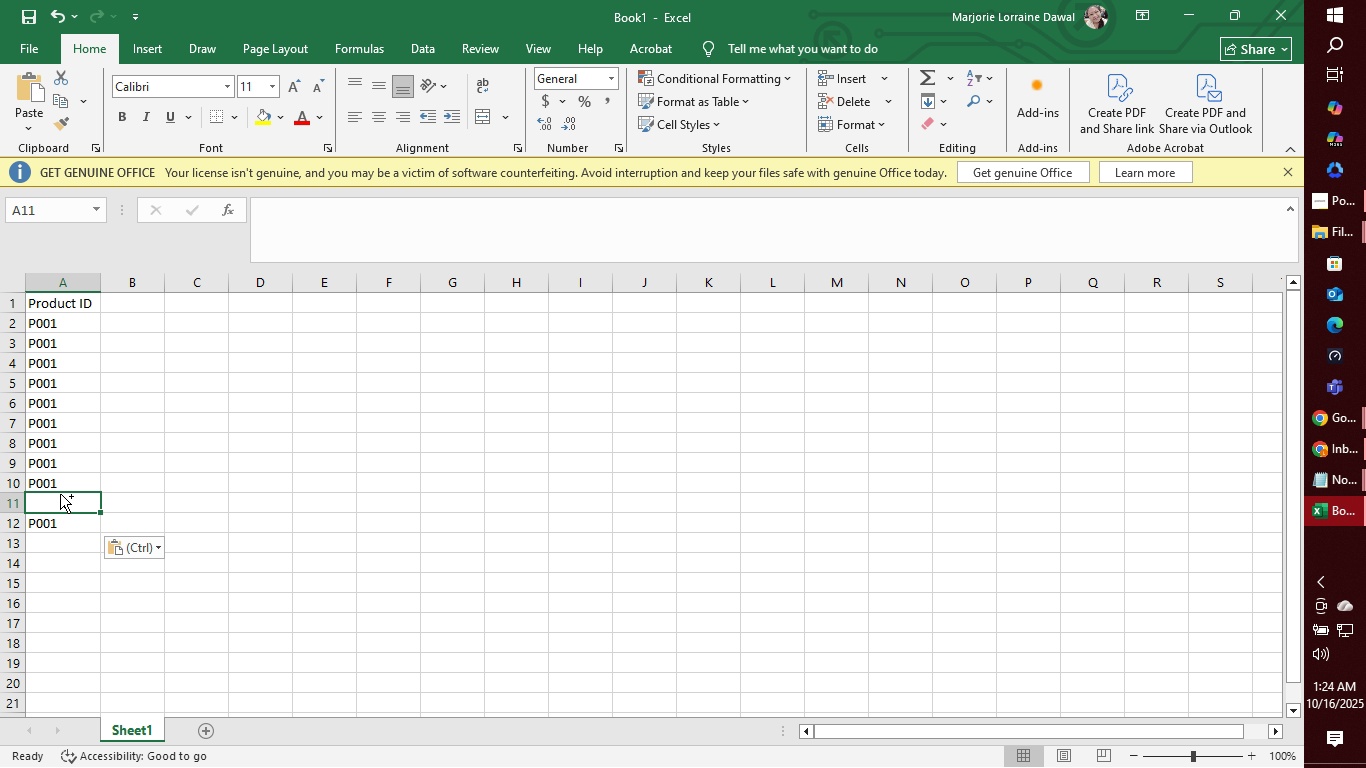 
key(Control+V)
 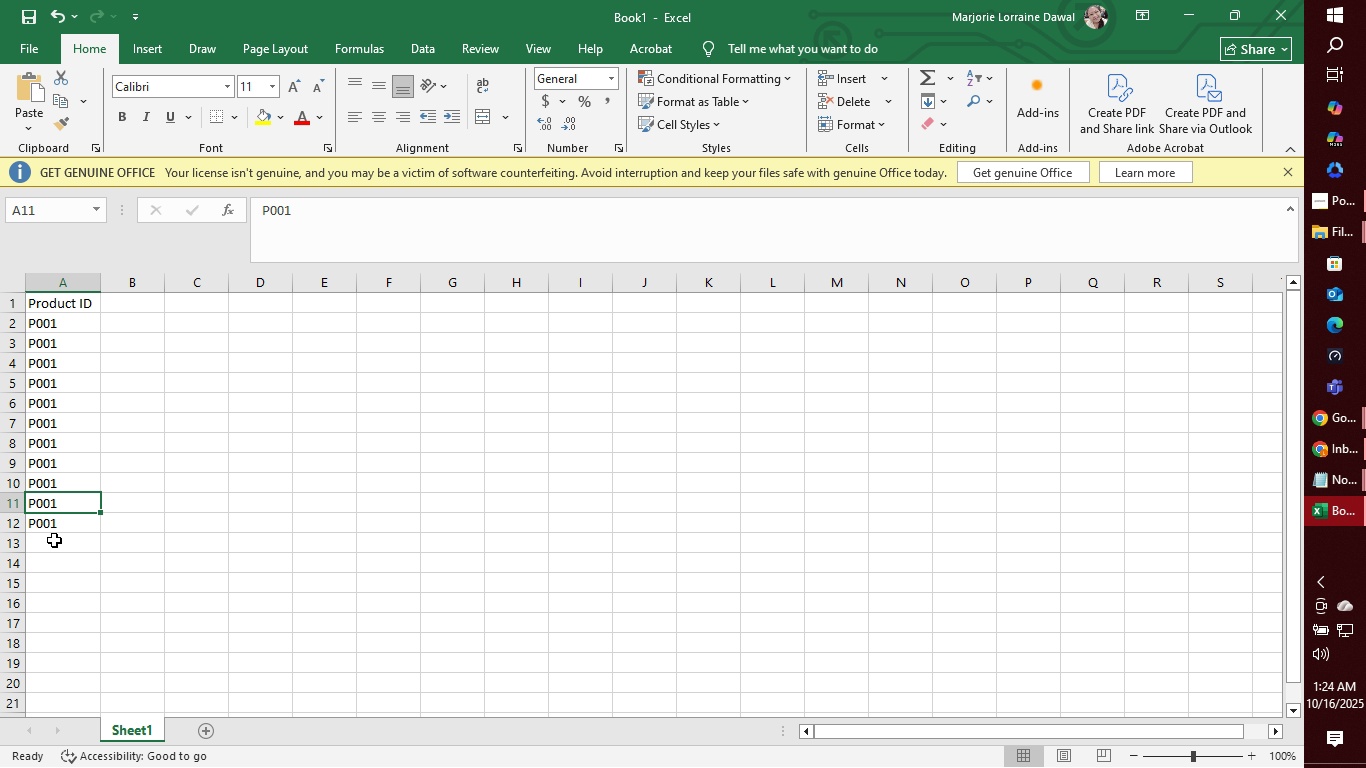 
left_click([54, 540])
 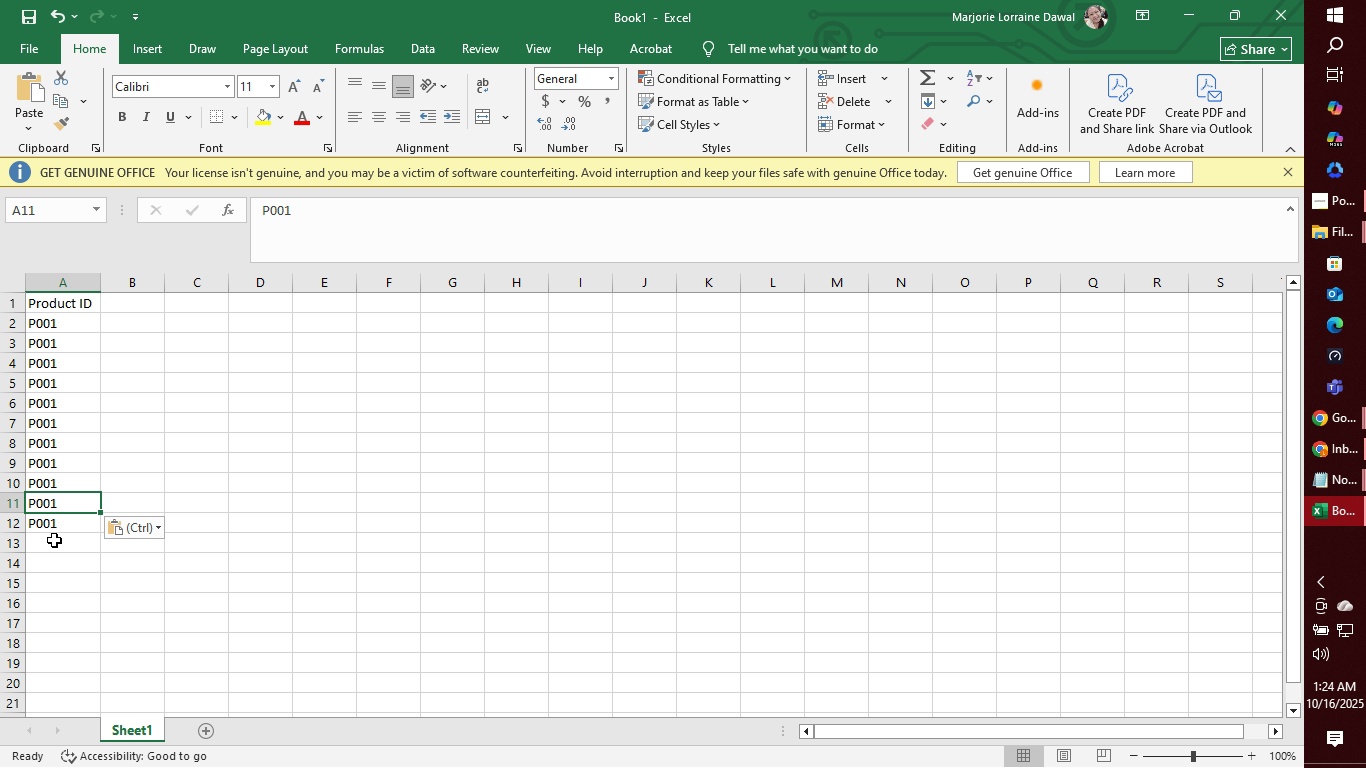 
key(Control+ControlLeft)
 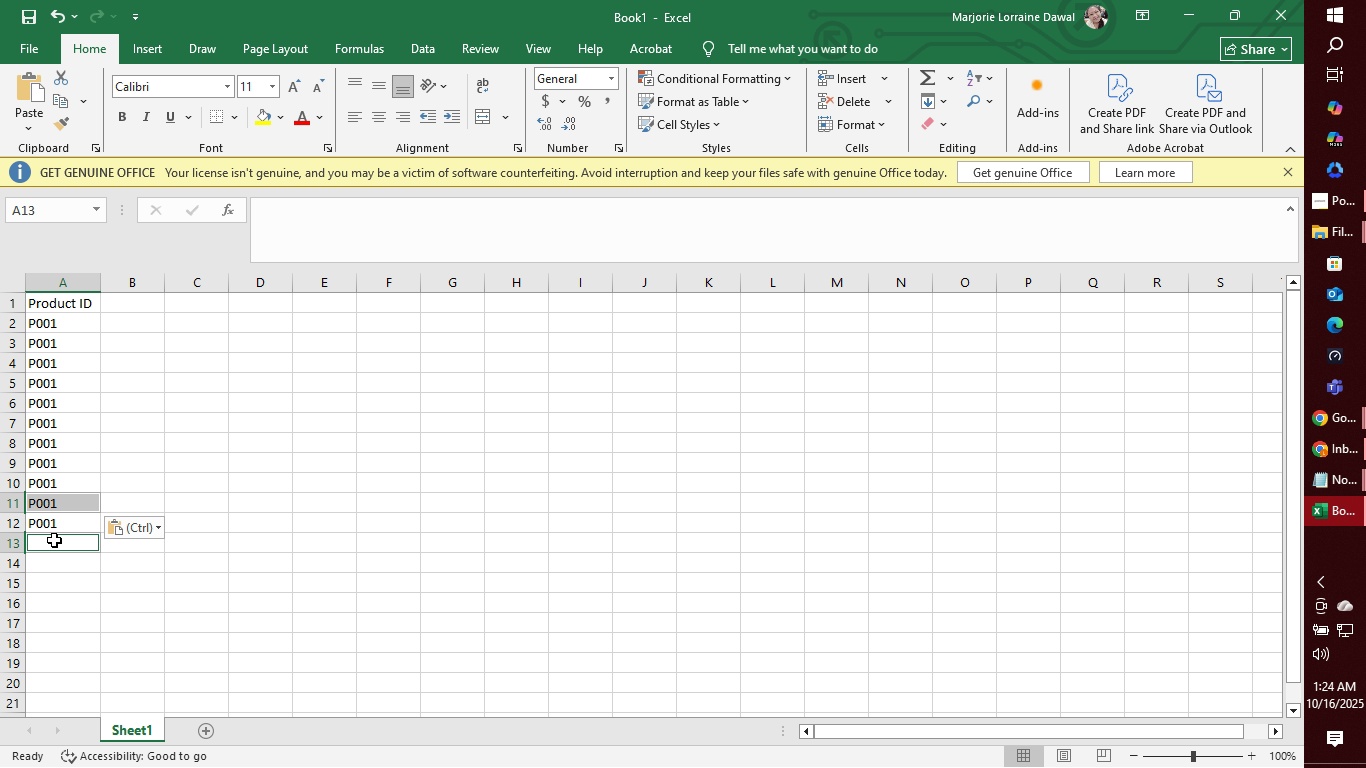 
double_click([54, 540])
 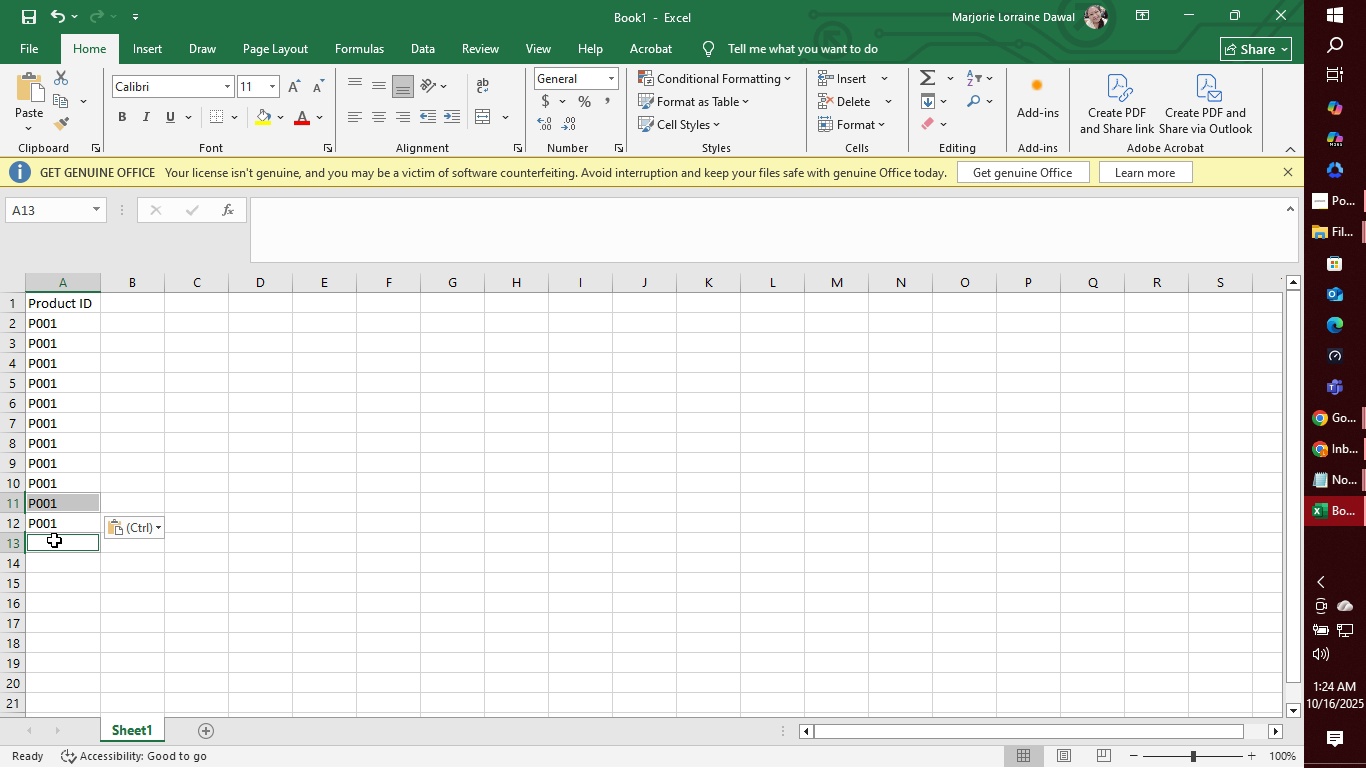 
key(Control+V)
 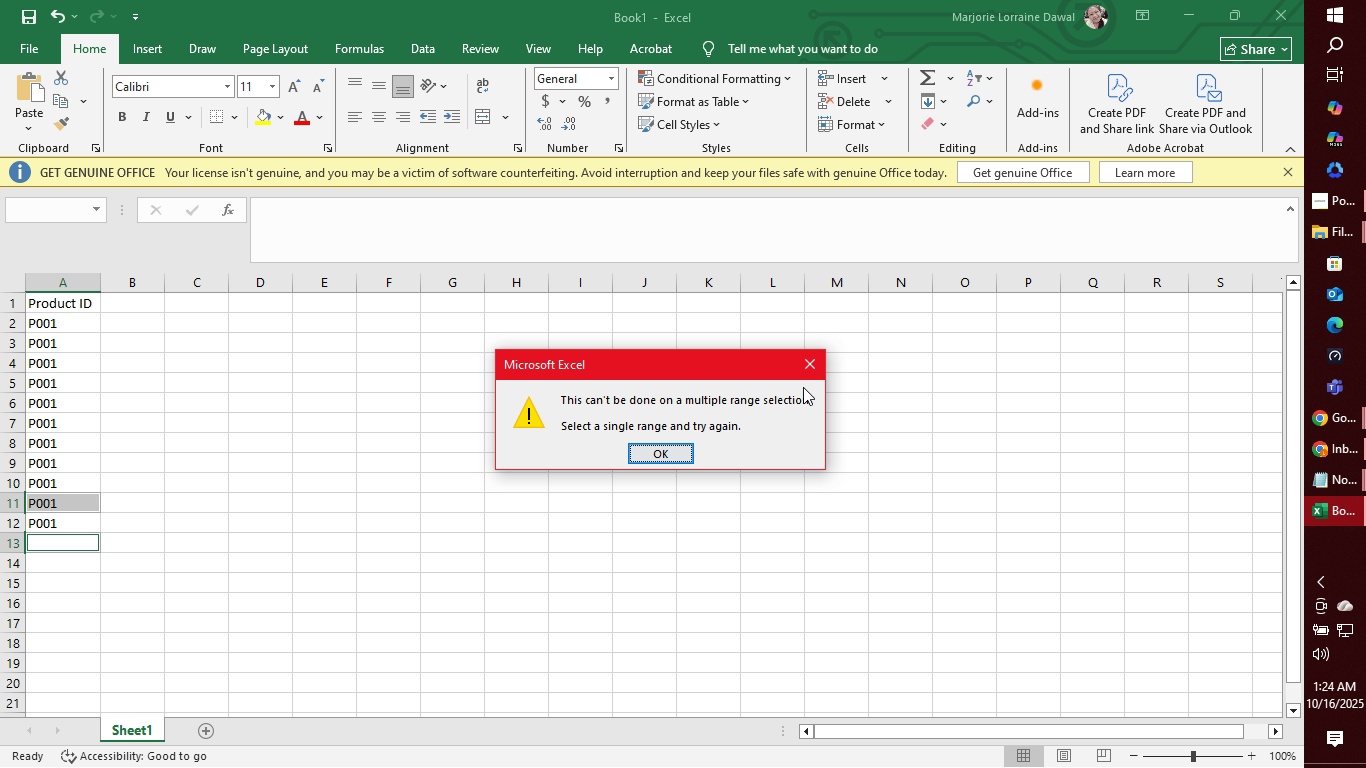 
left_click([812, 357])
 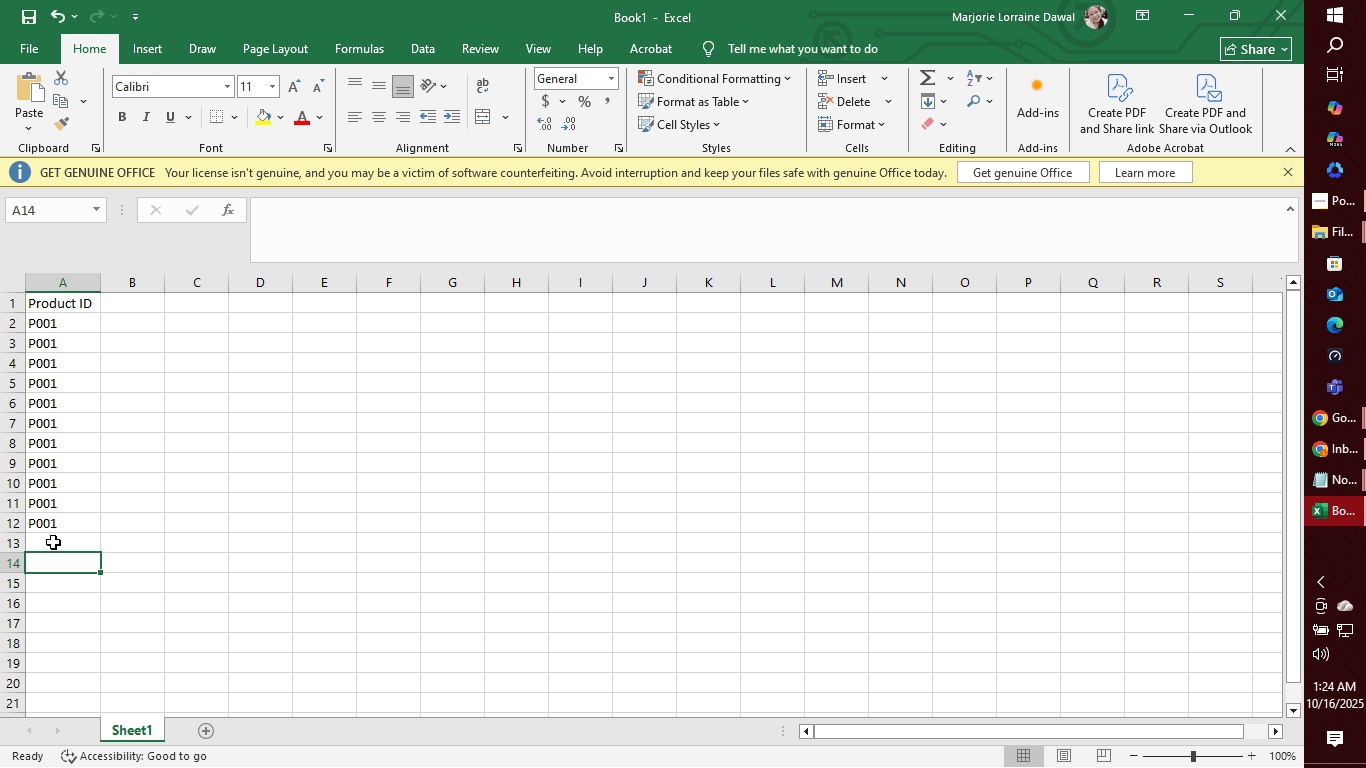 
double_click([53, 541])
 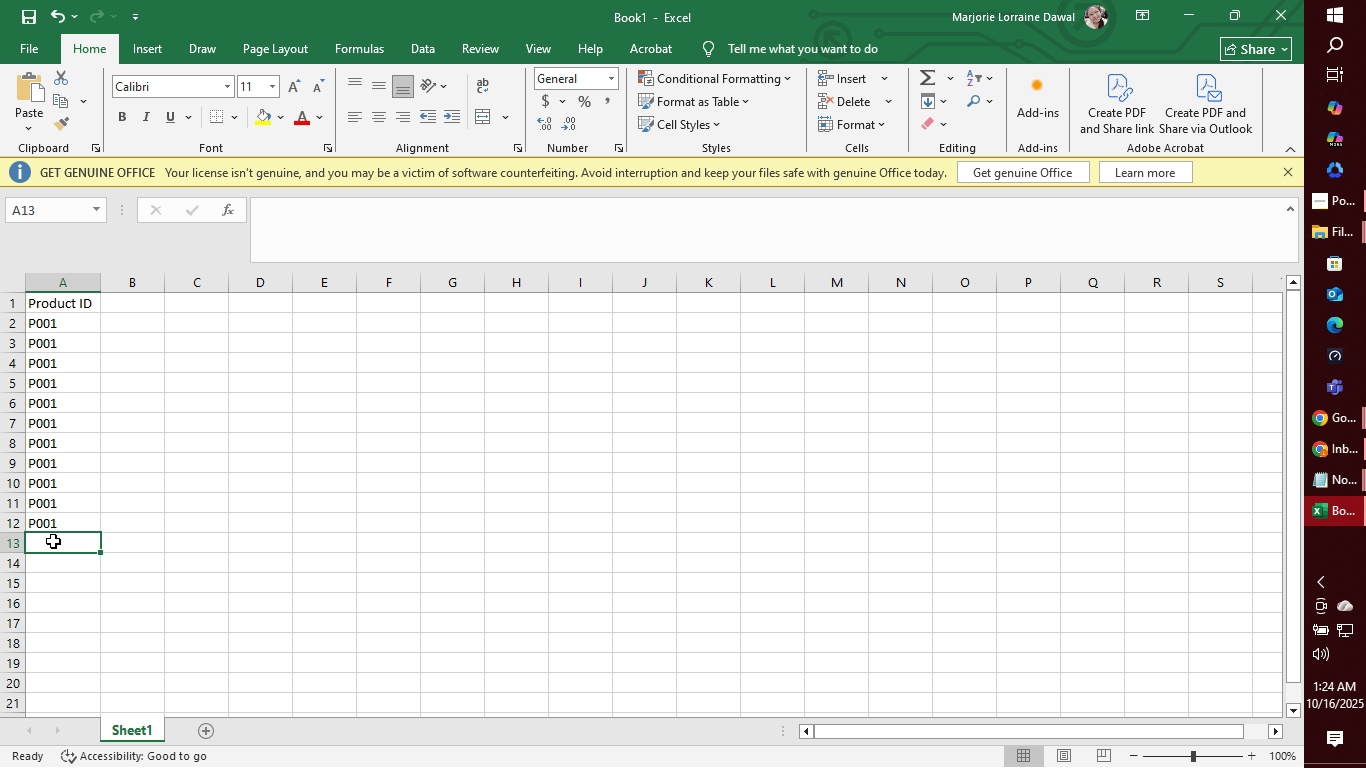 
key(Control+V)
 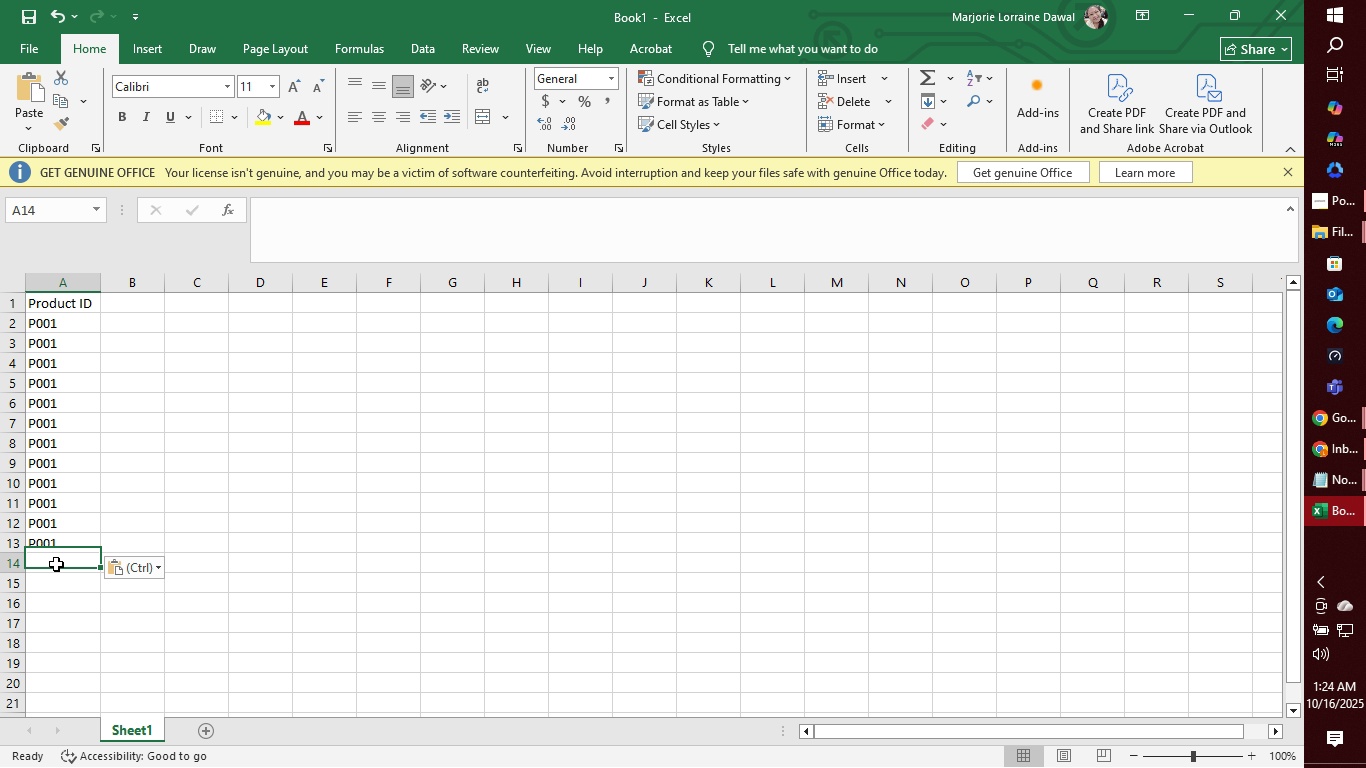 
left_click([56, 564])
 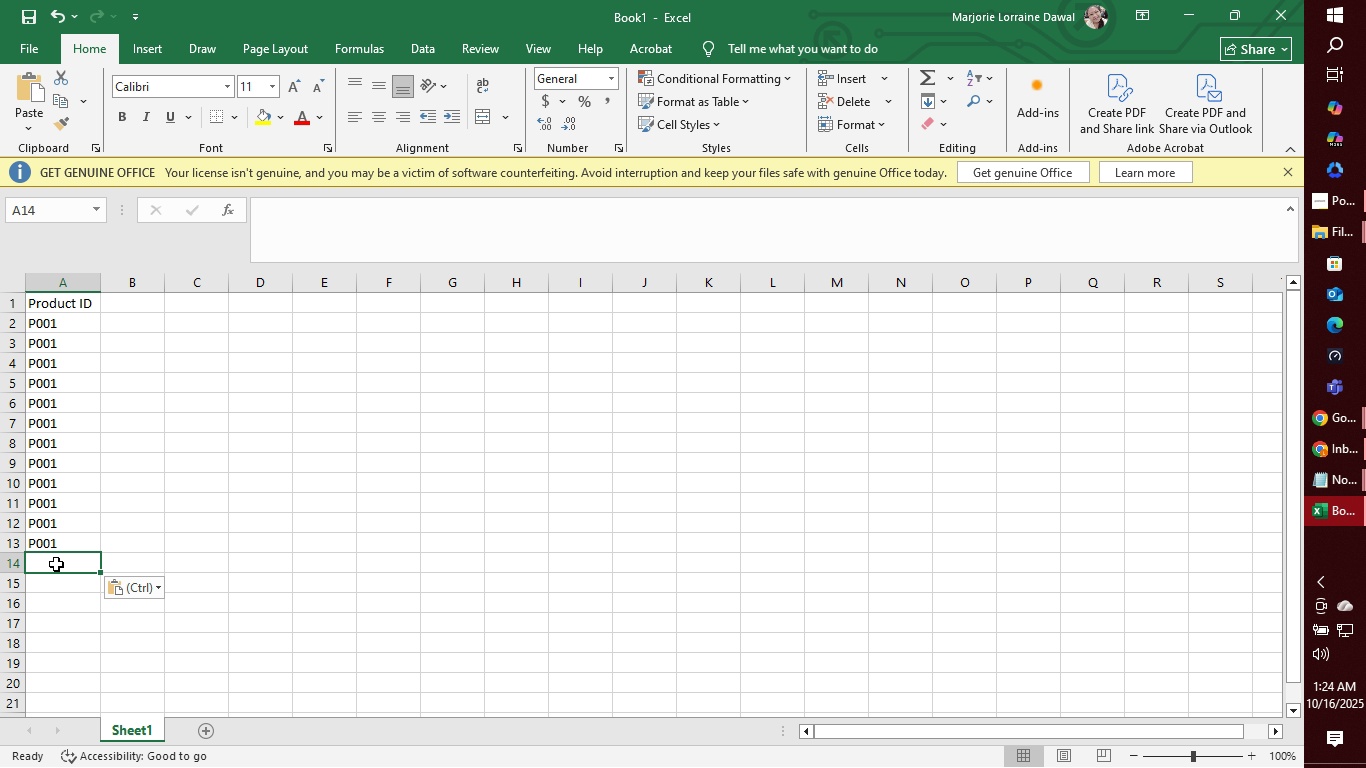 
key(Control+V)
 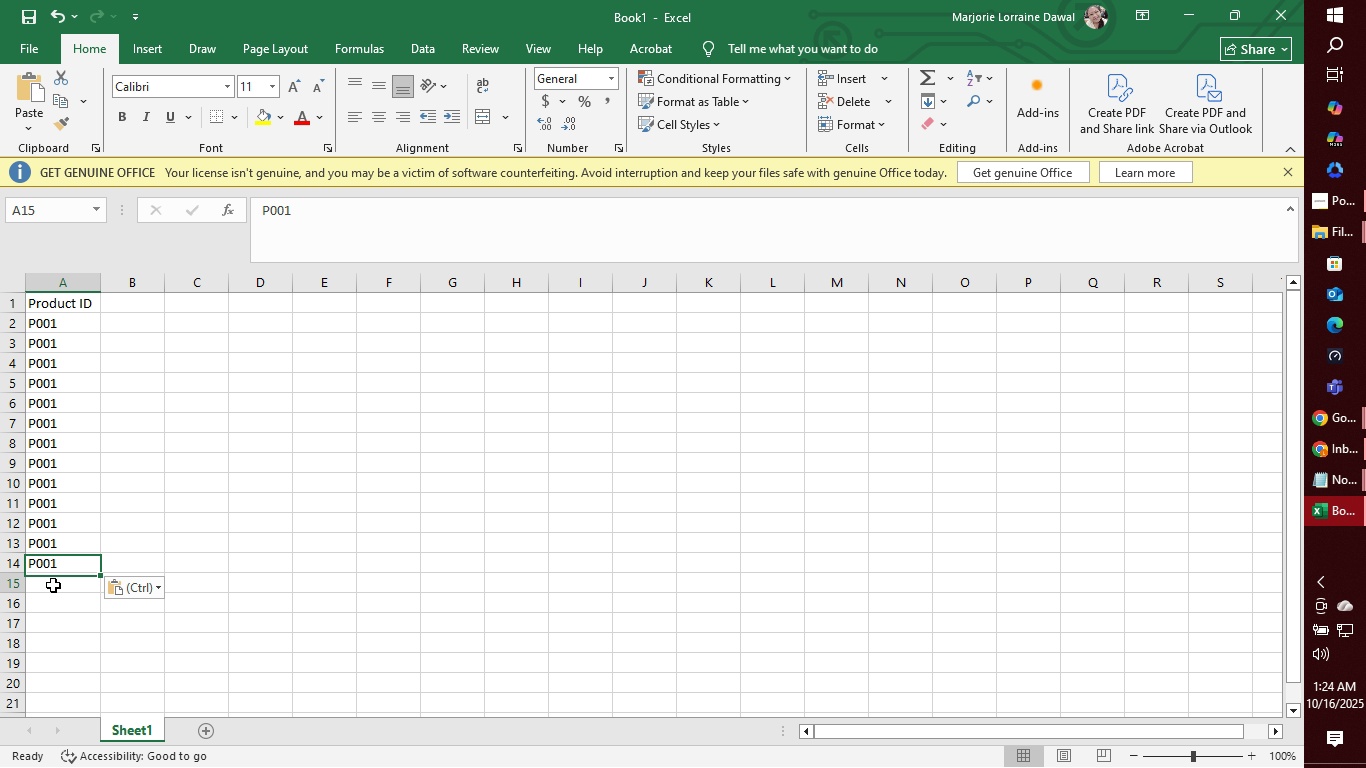 
left_click([53, 585])
 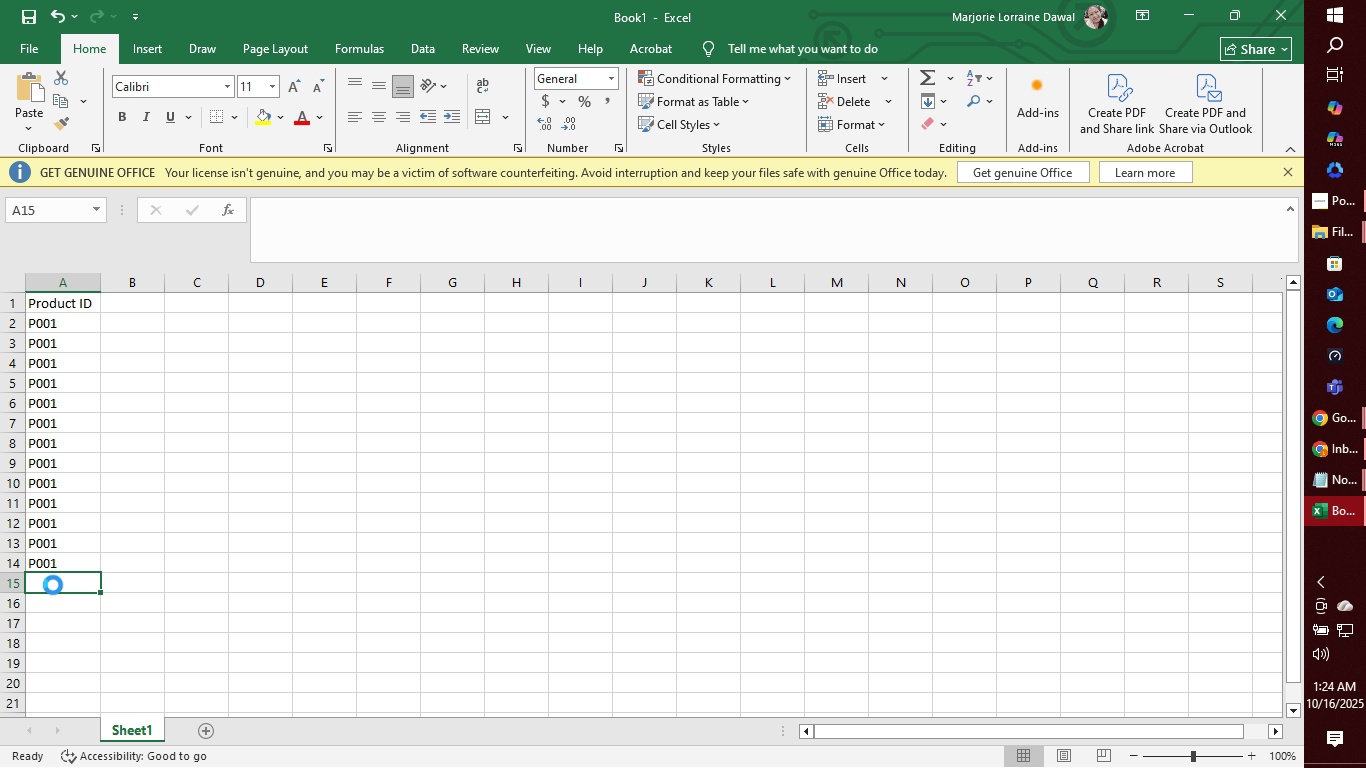 
key(Control+V)
 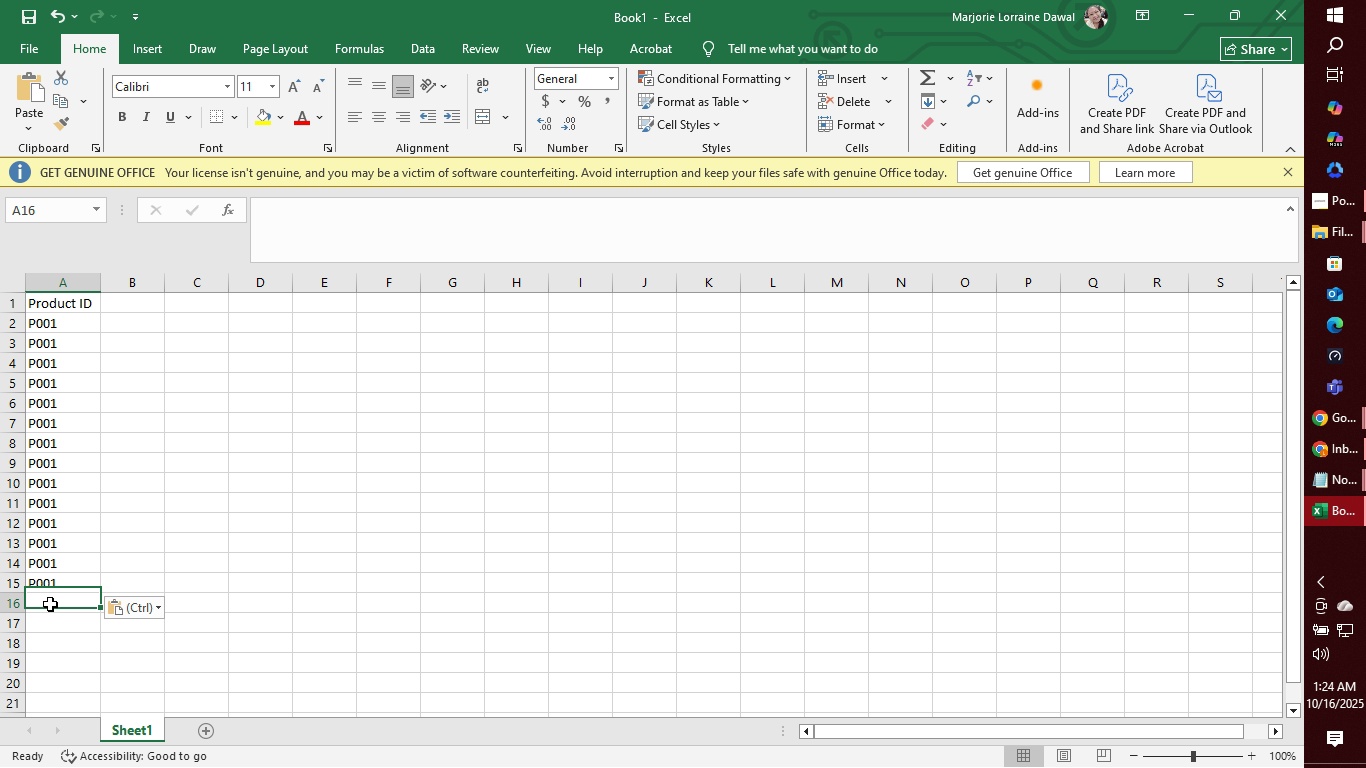 
left_click([50, 604])
 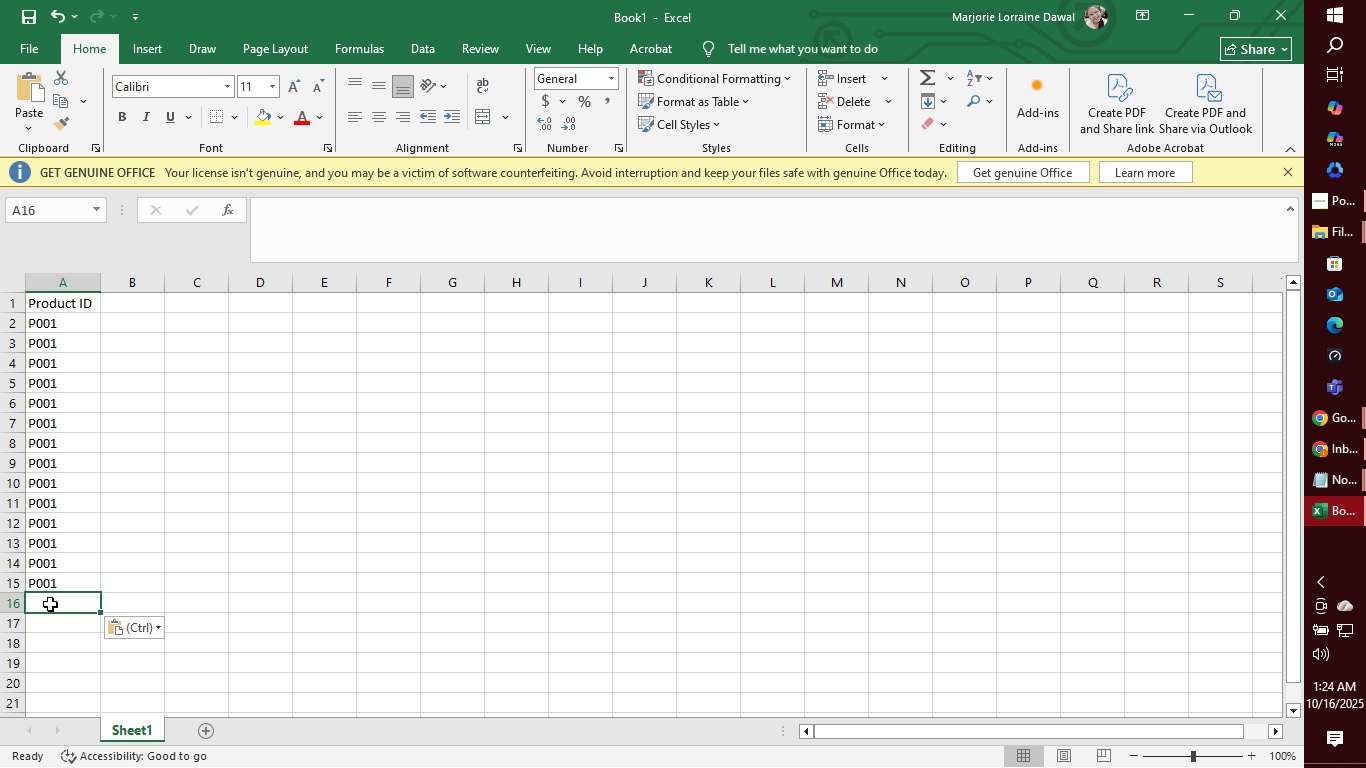 
key(Control+V)
 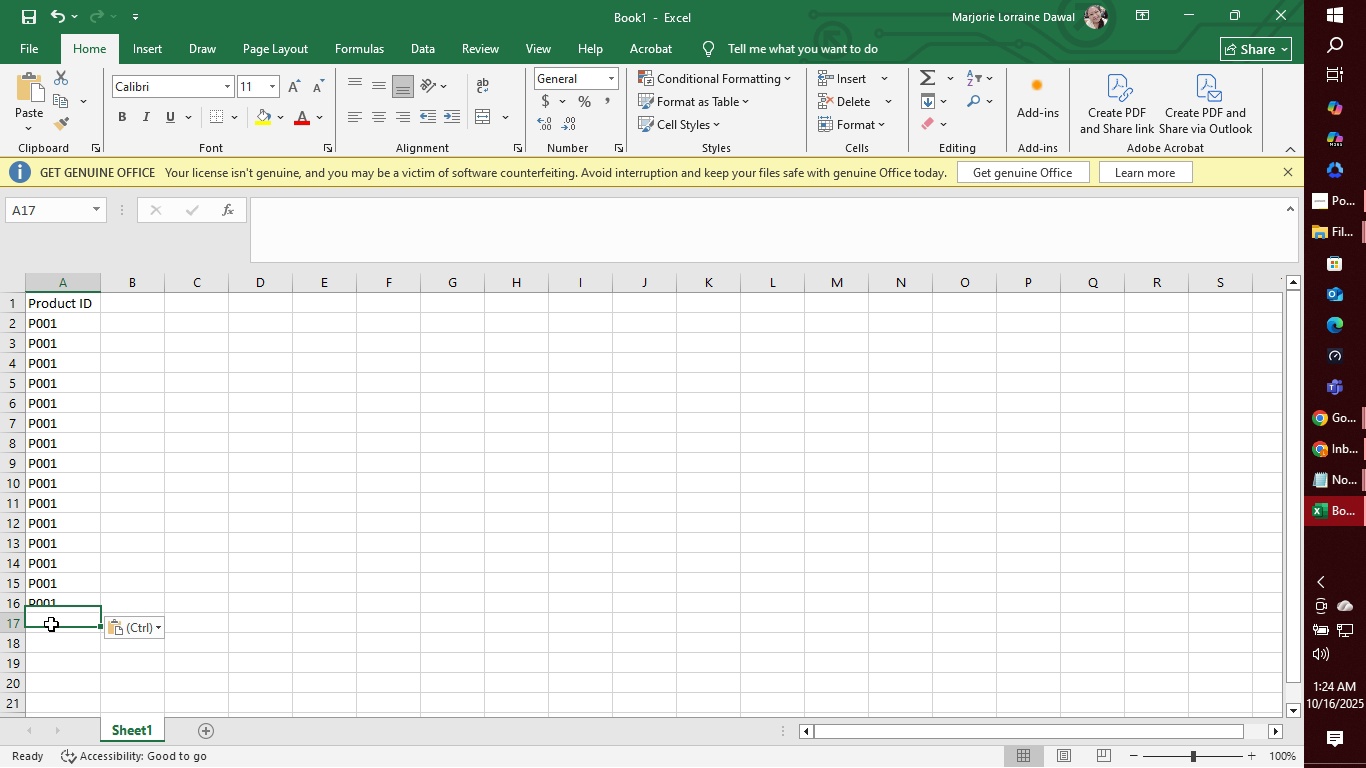 
left_click([51, 624])
 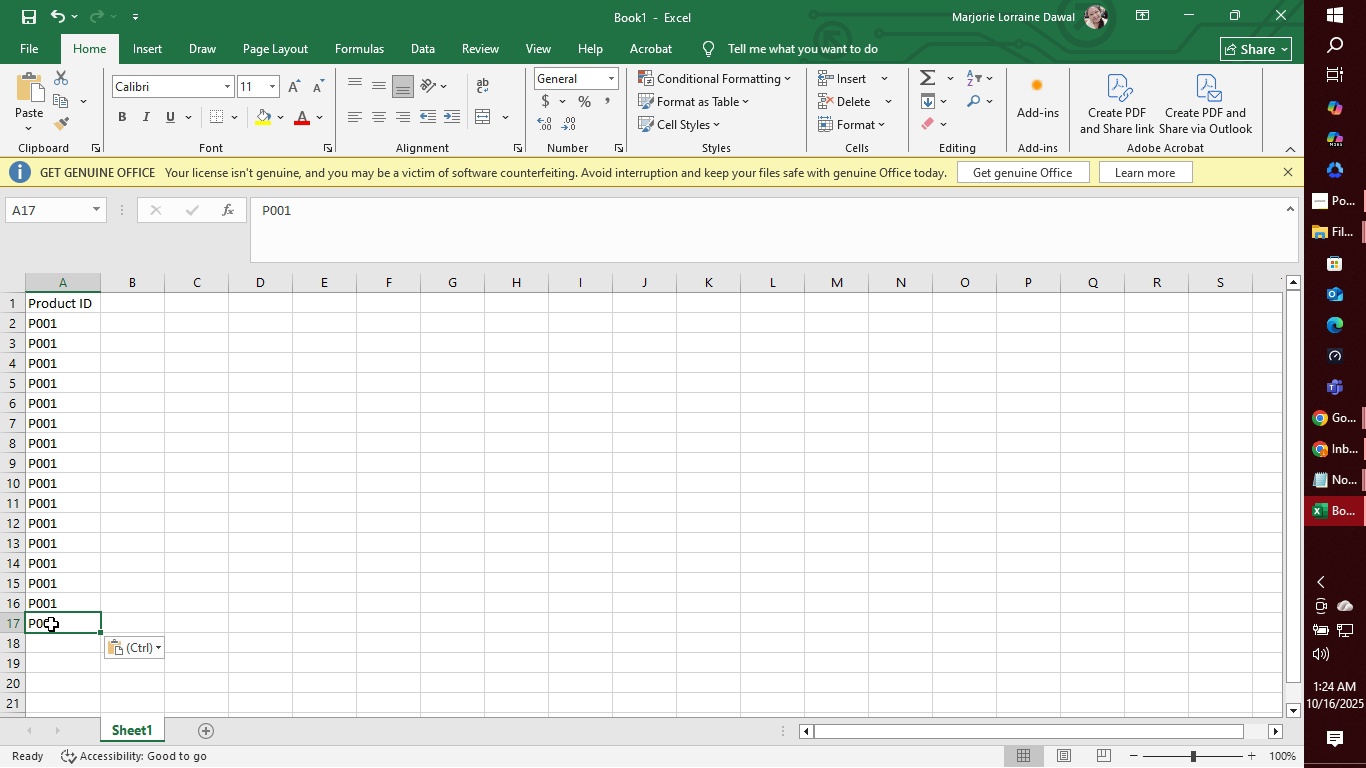 
key(Control+V)
 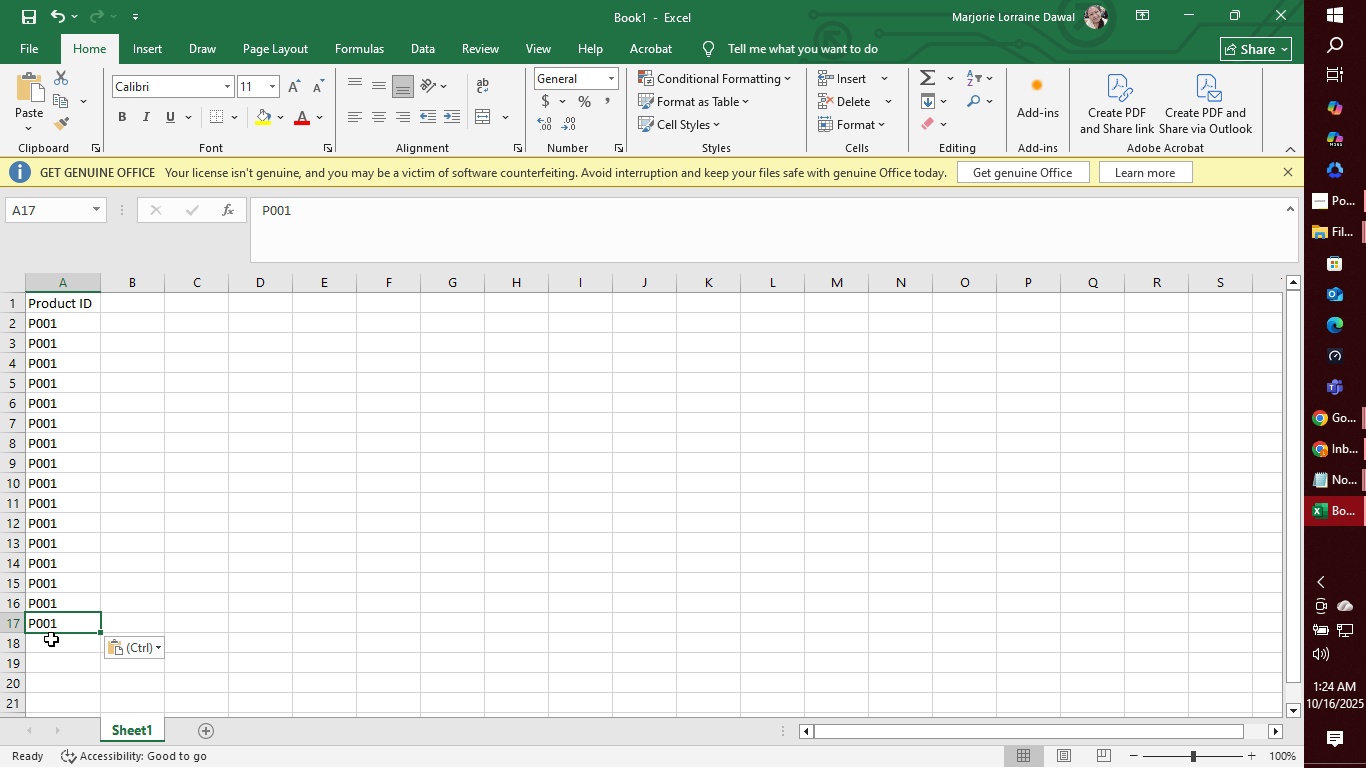 
left_click([51, 639])
 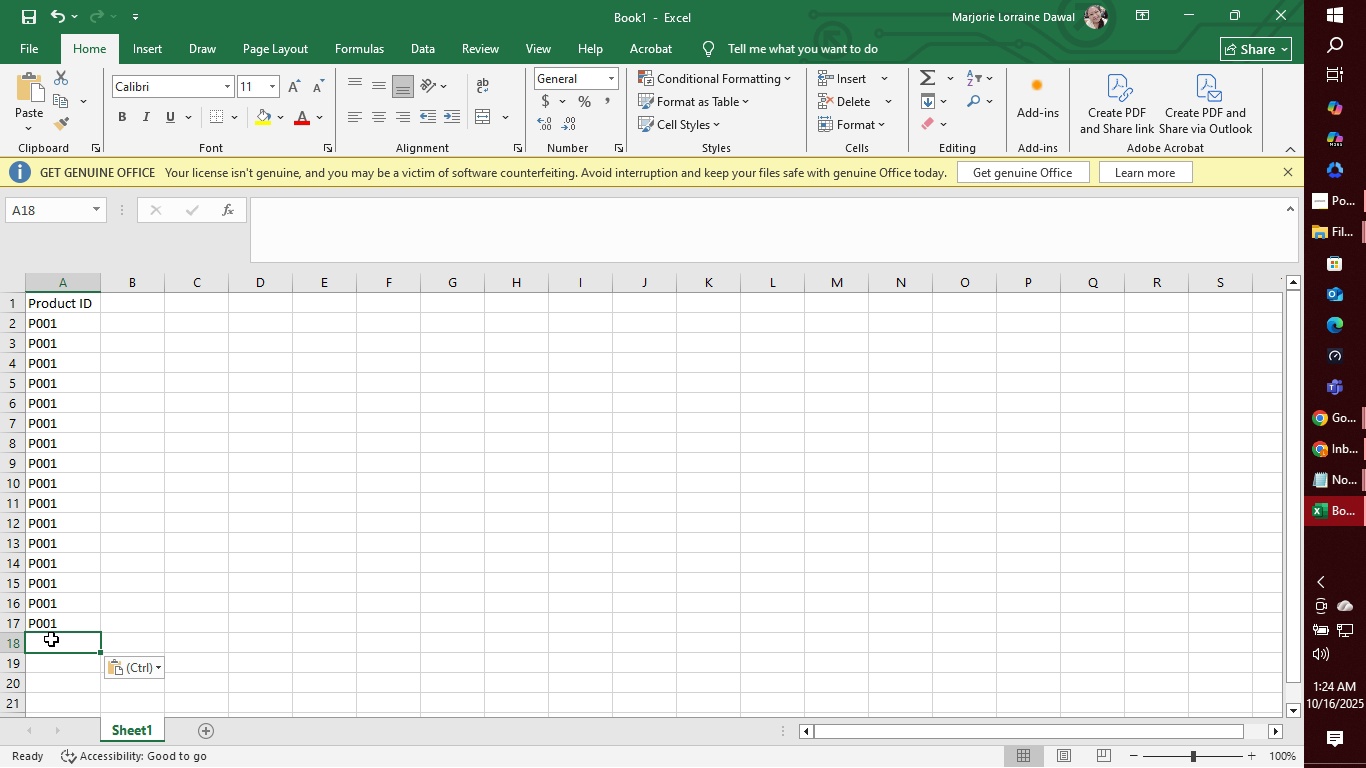 
key(Control+V)
 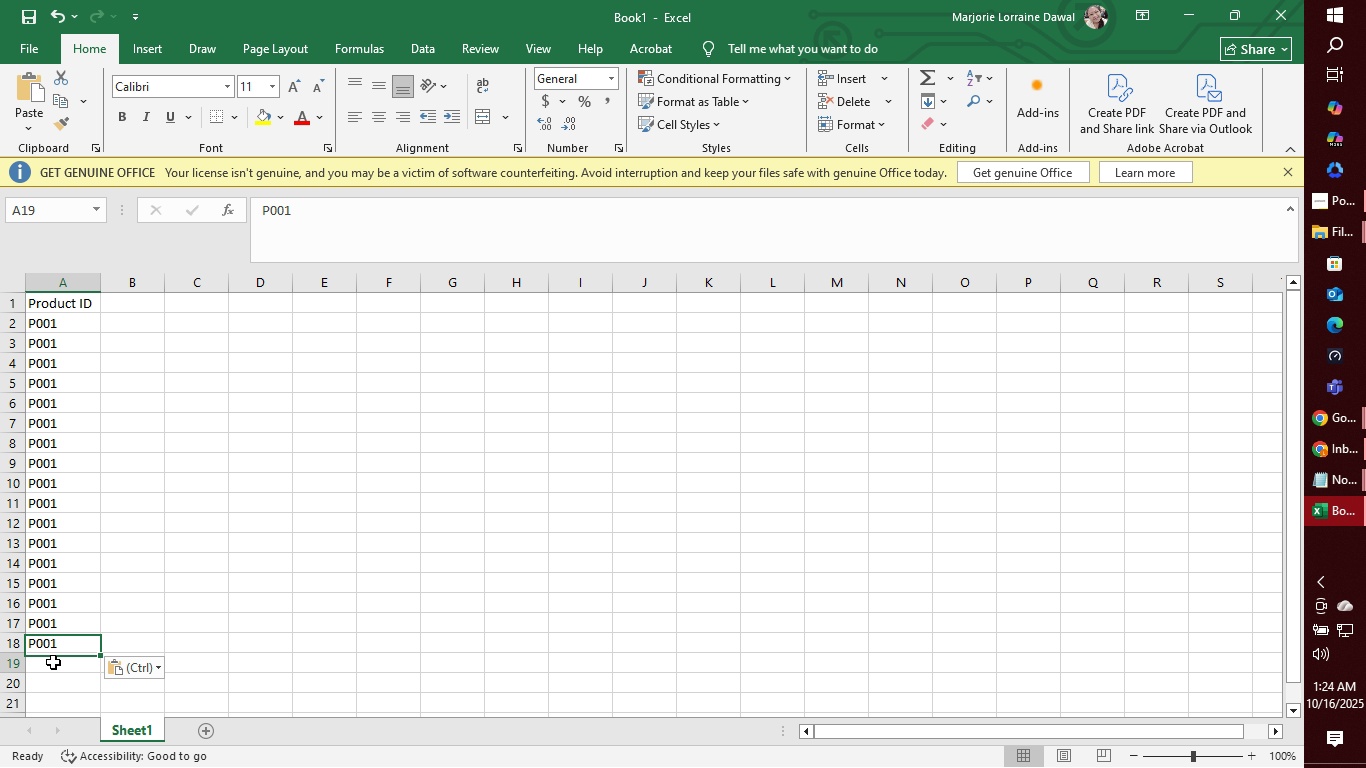 
left_click([53, 662])
 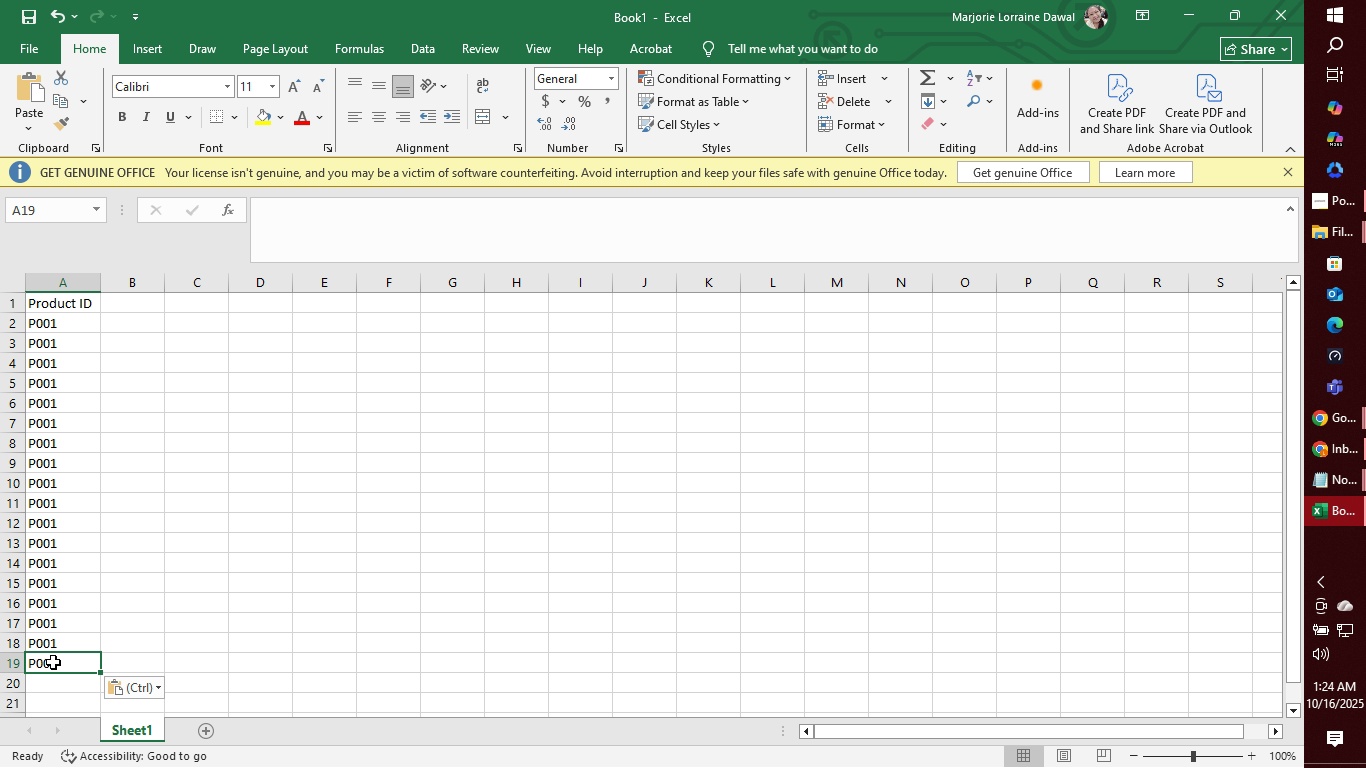 
key(Control+V)
 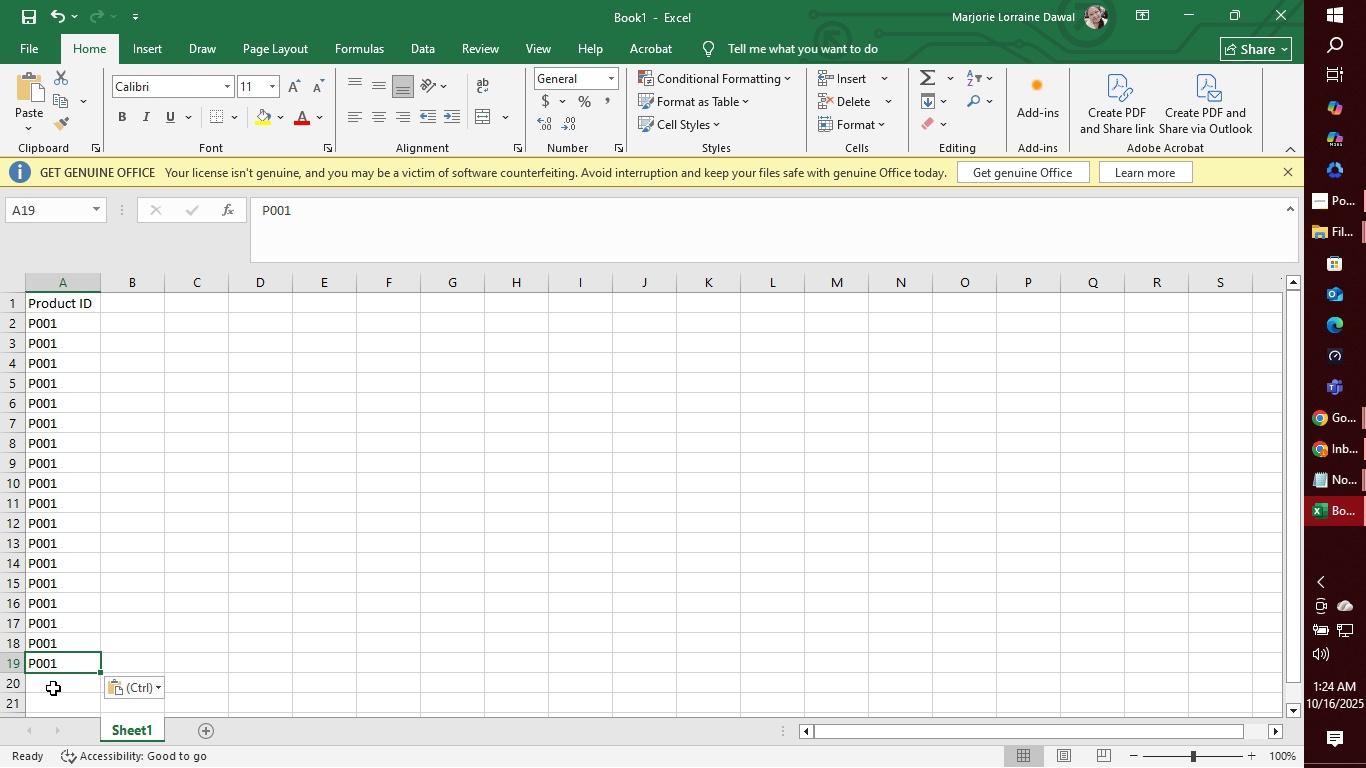 
left_click([53, 688])
 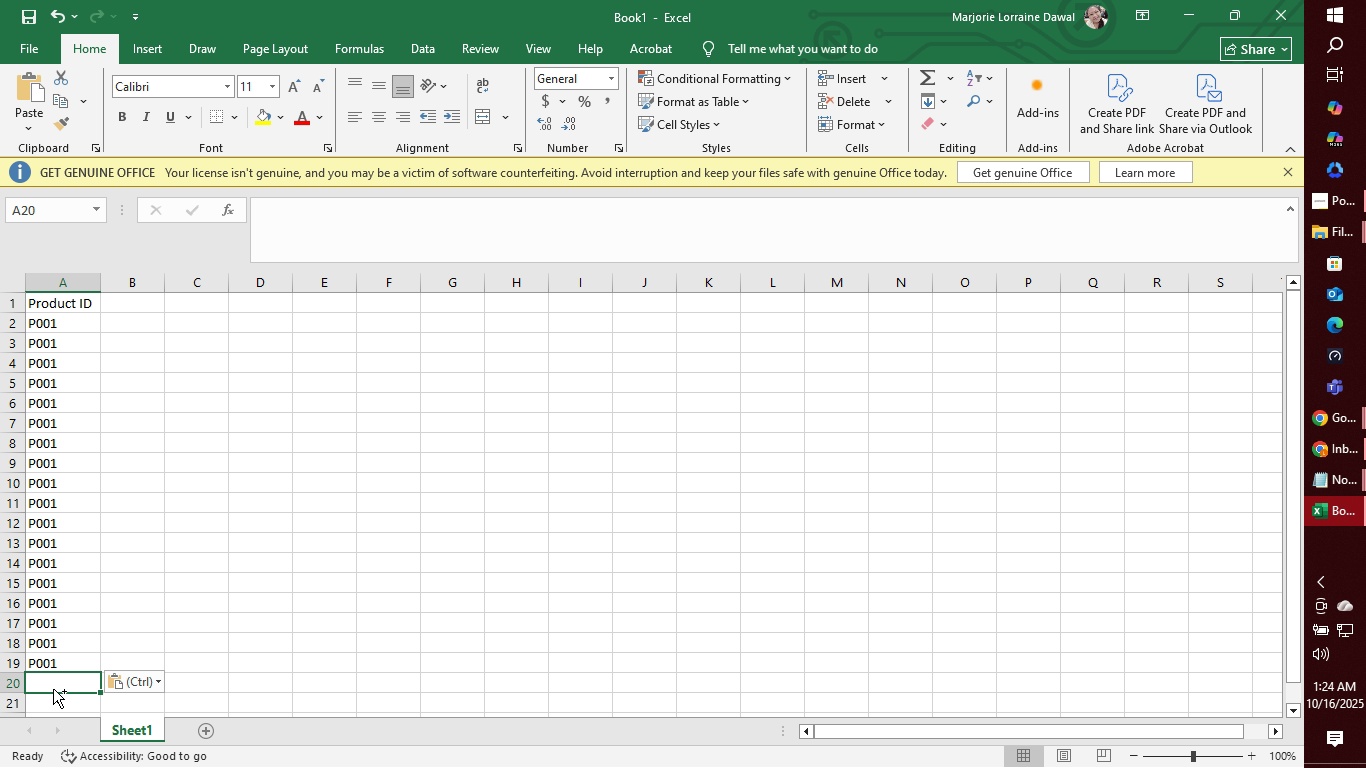 
key(Control+V)
 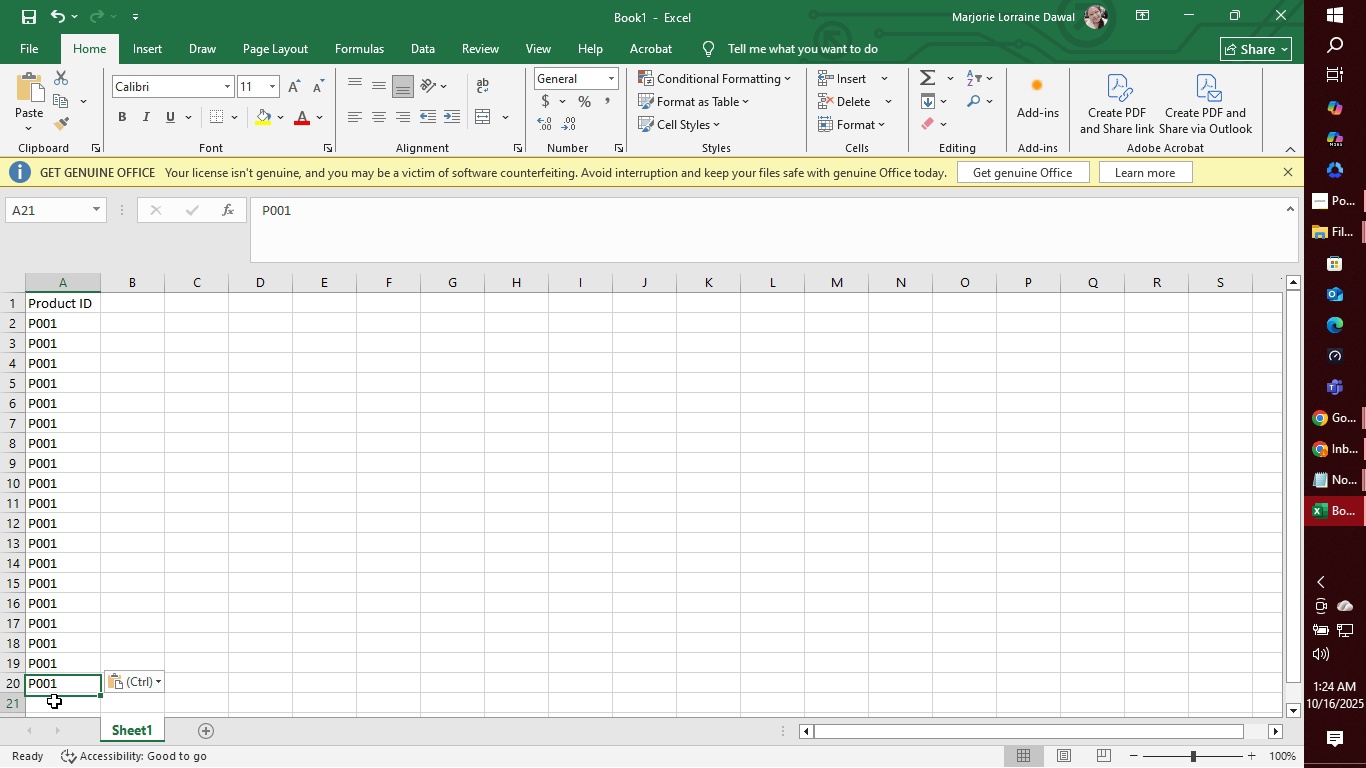 
left_click([54, 701])
 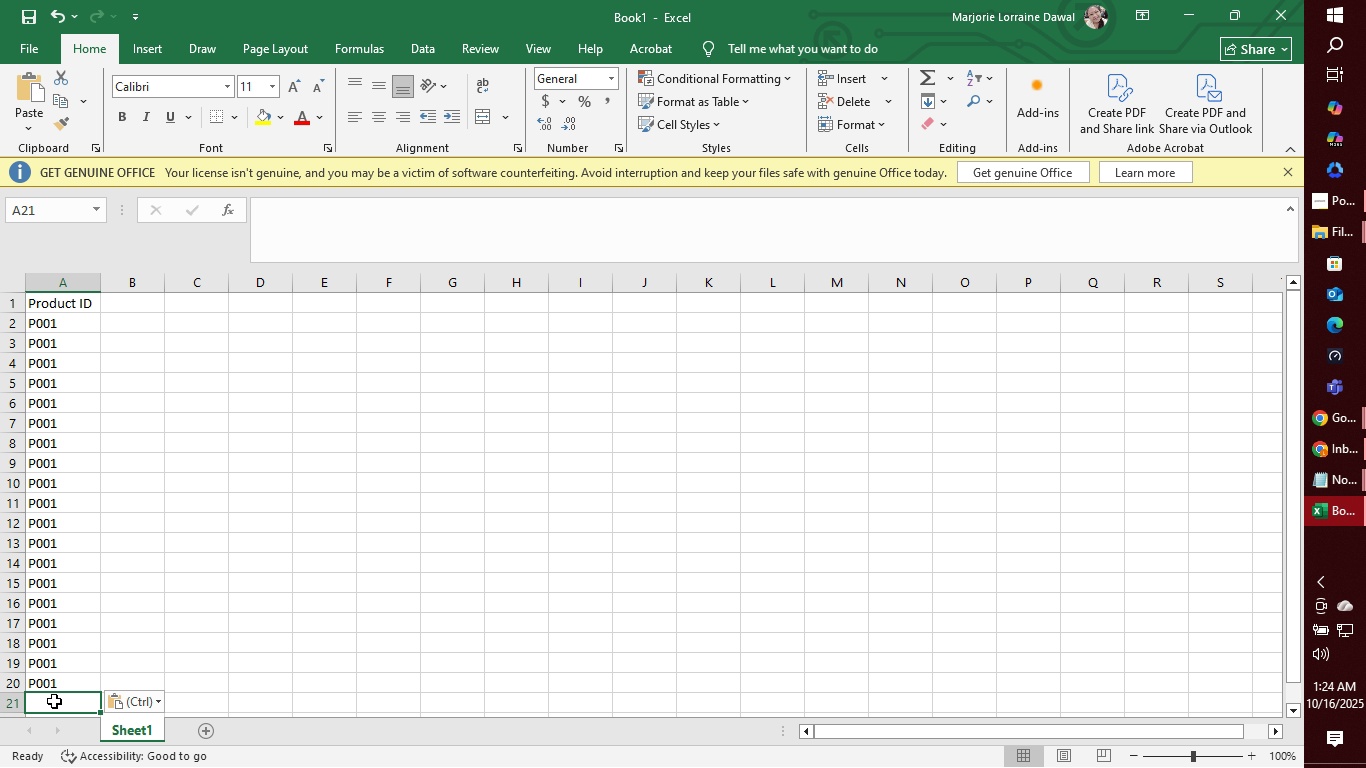 
key(Control+V)
 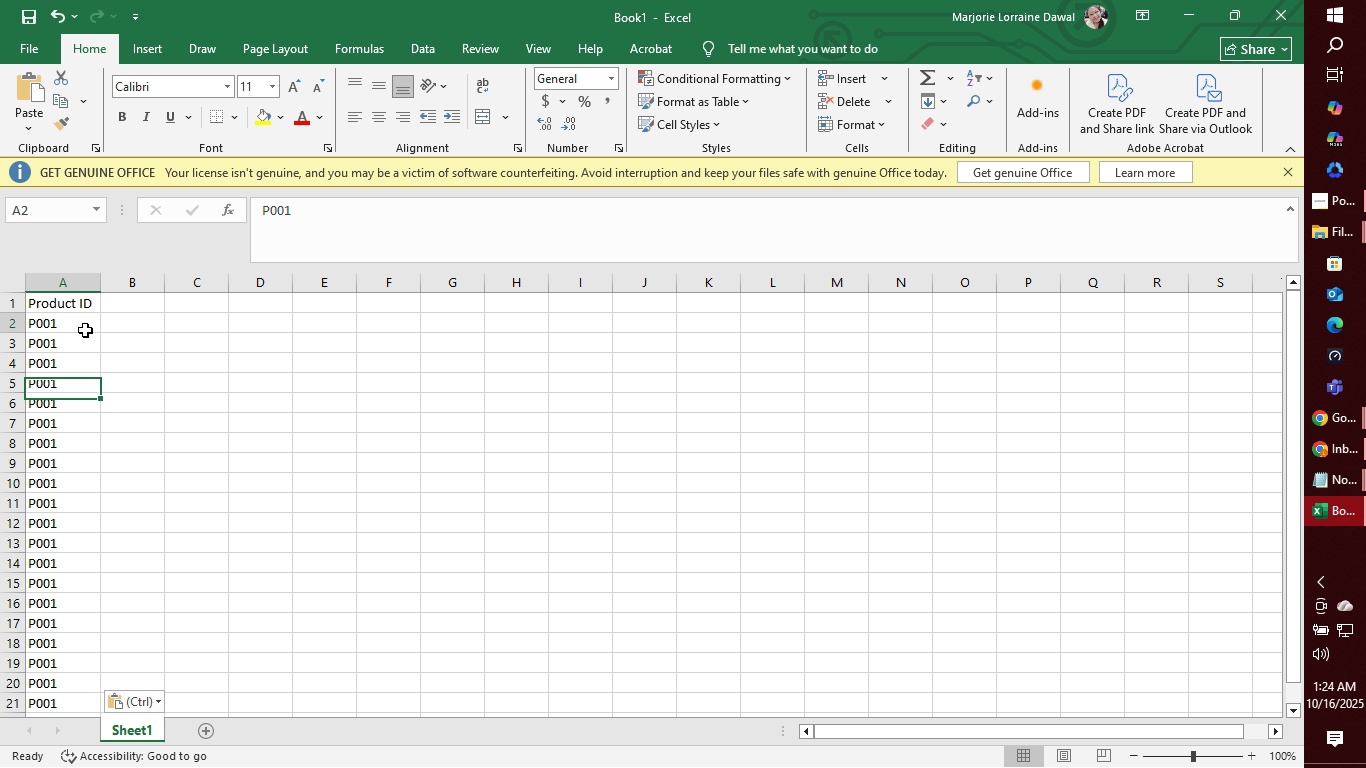 
left_click([85, 330])
 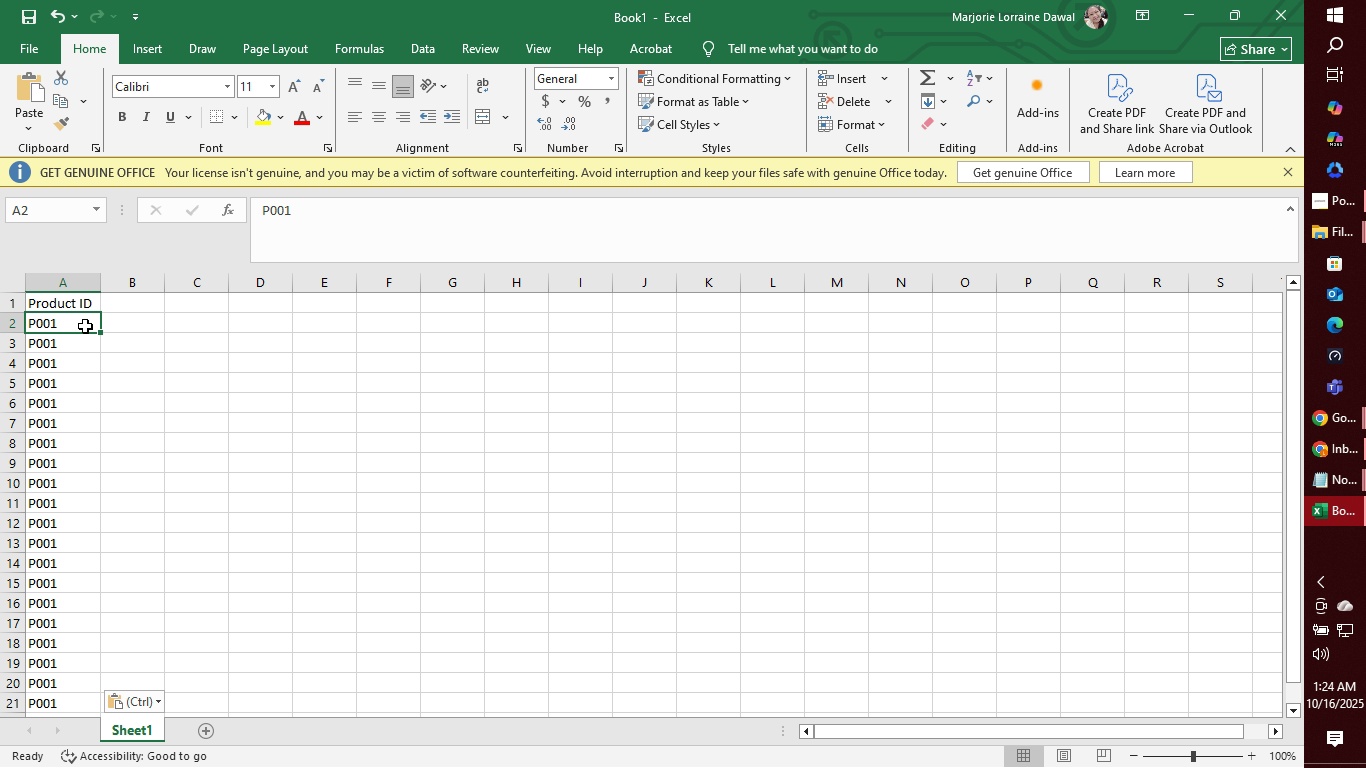 
double_click([85, 326])
 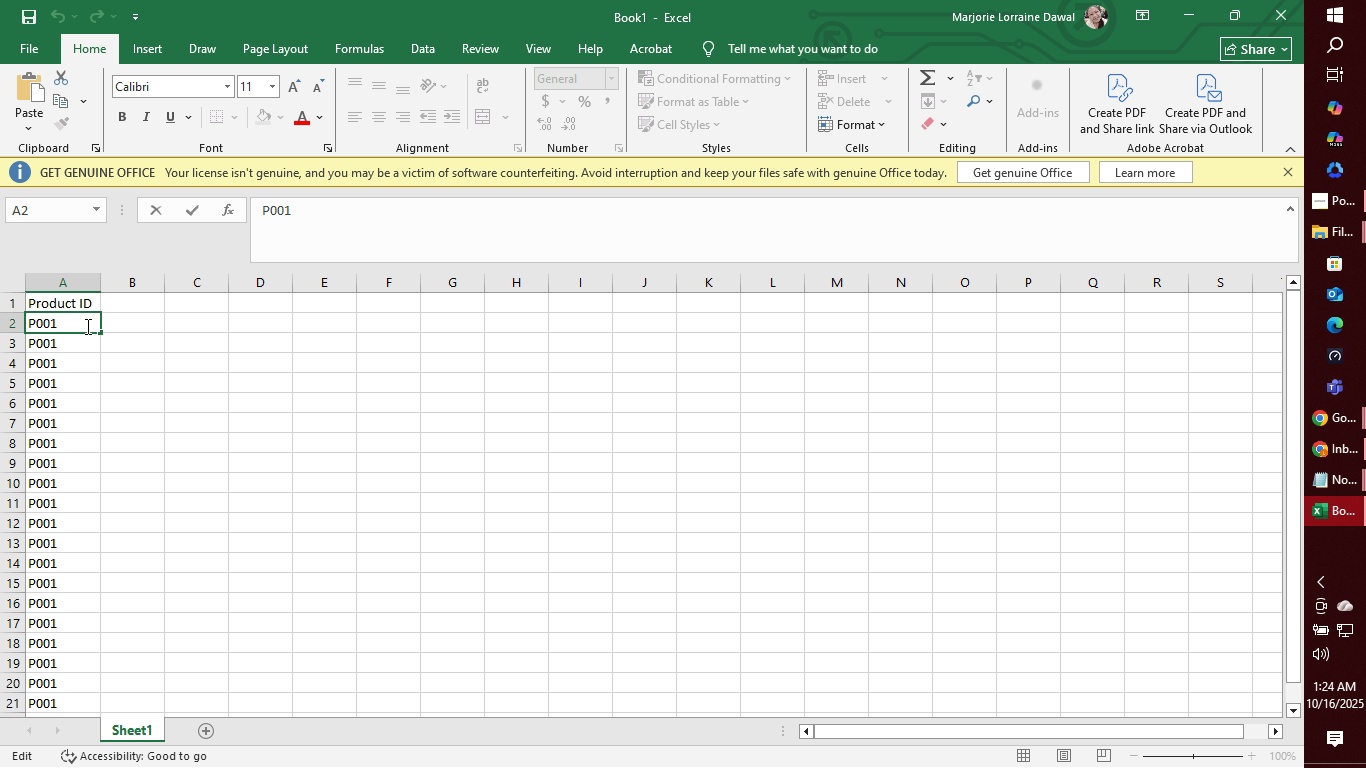 
key(ArrowDown)
 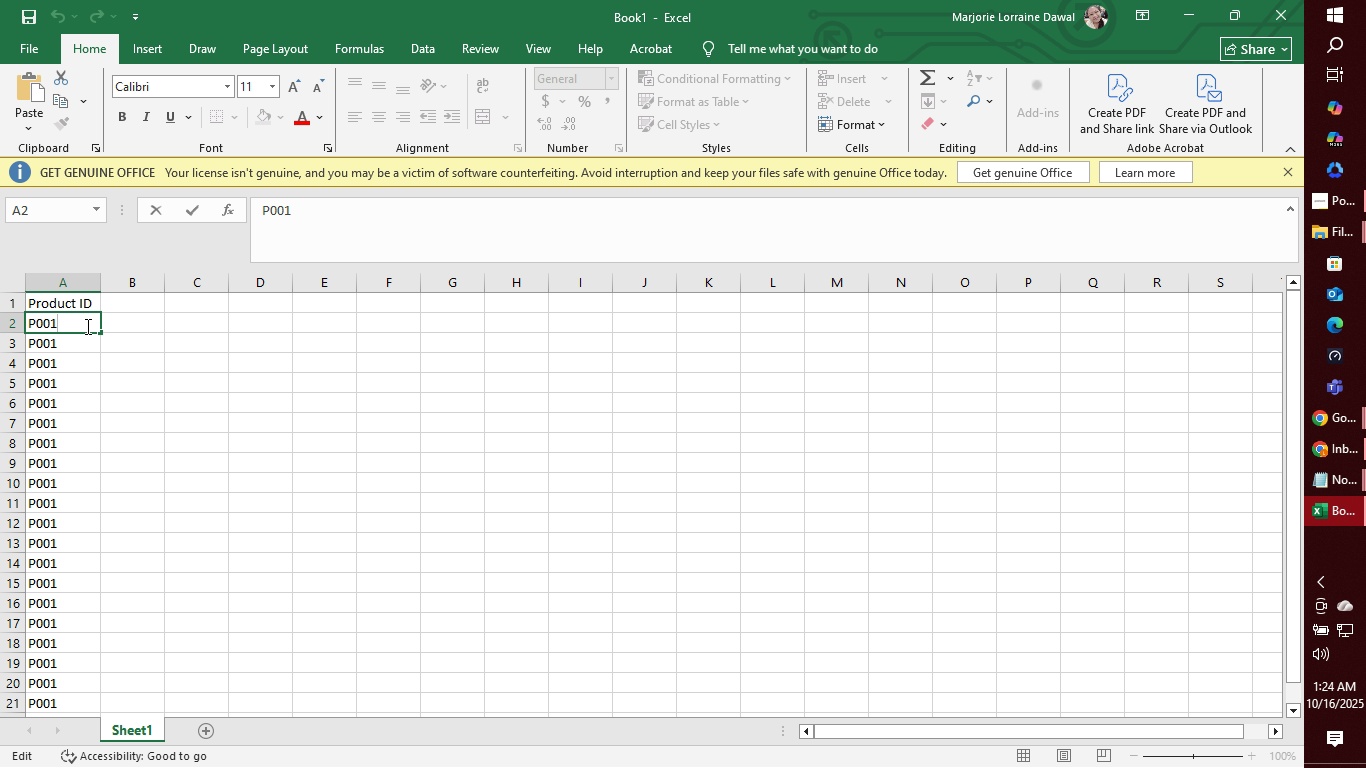 
key(ArrowDown)
 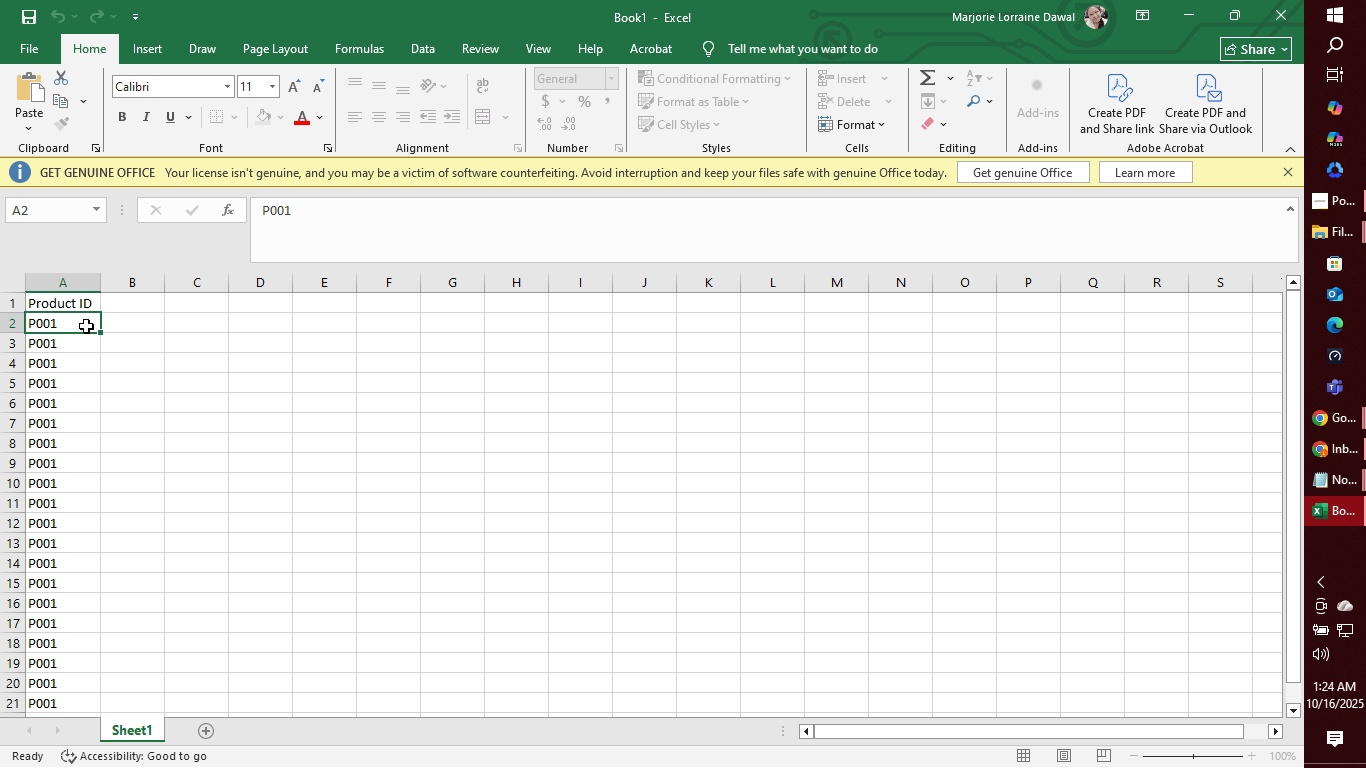 
key(Enter)
 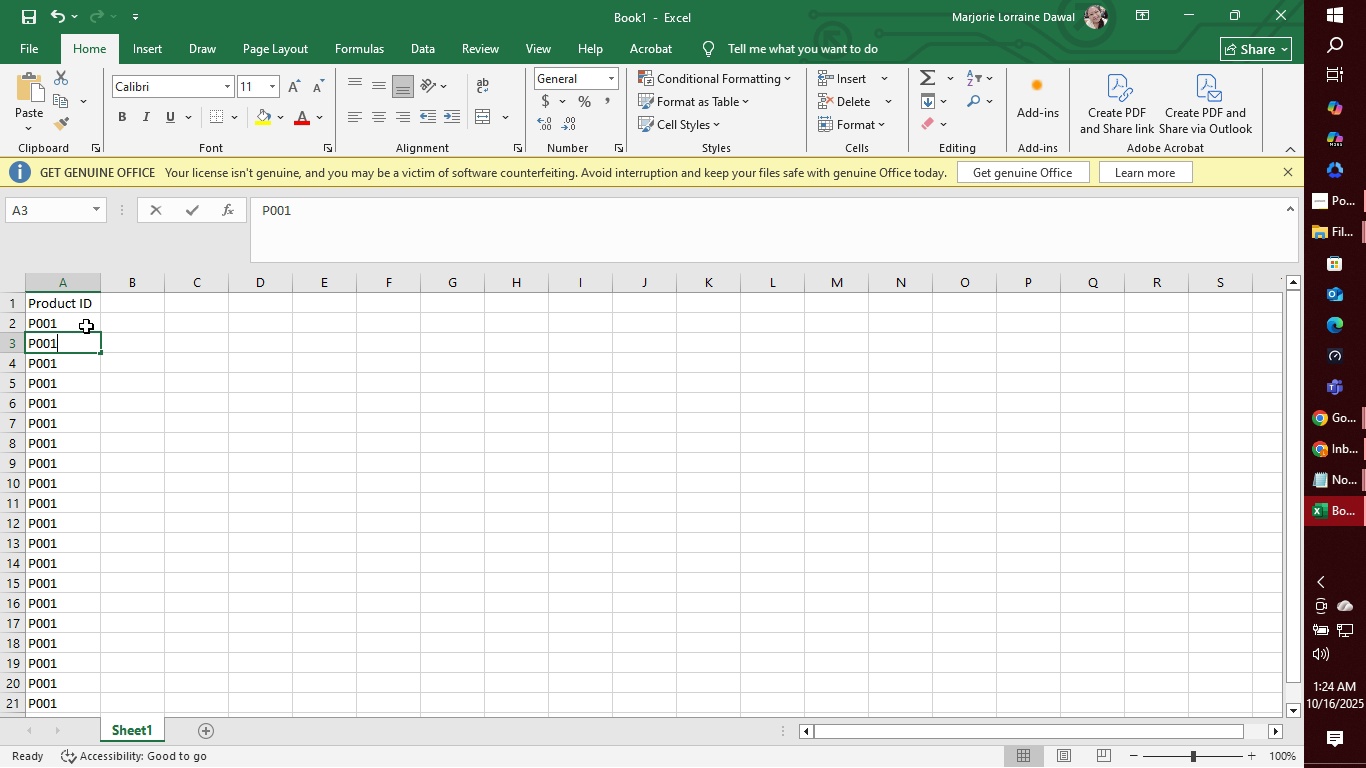 
key(2)
 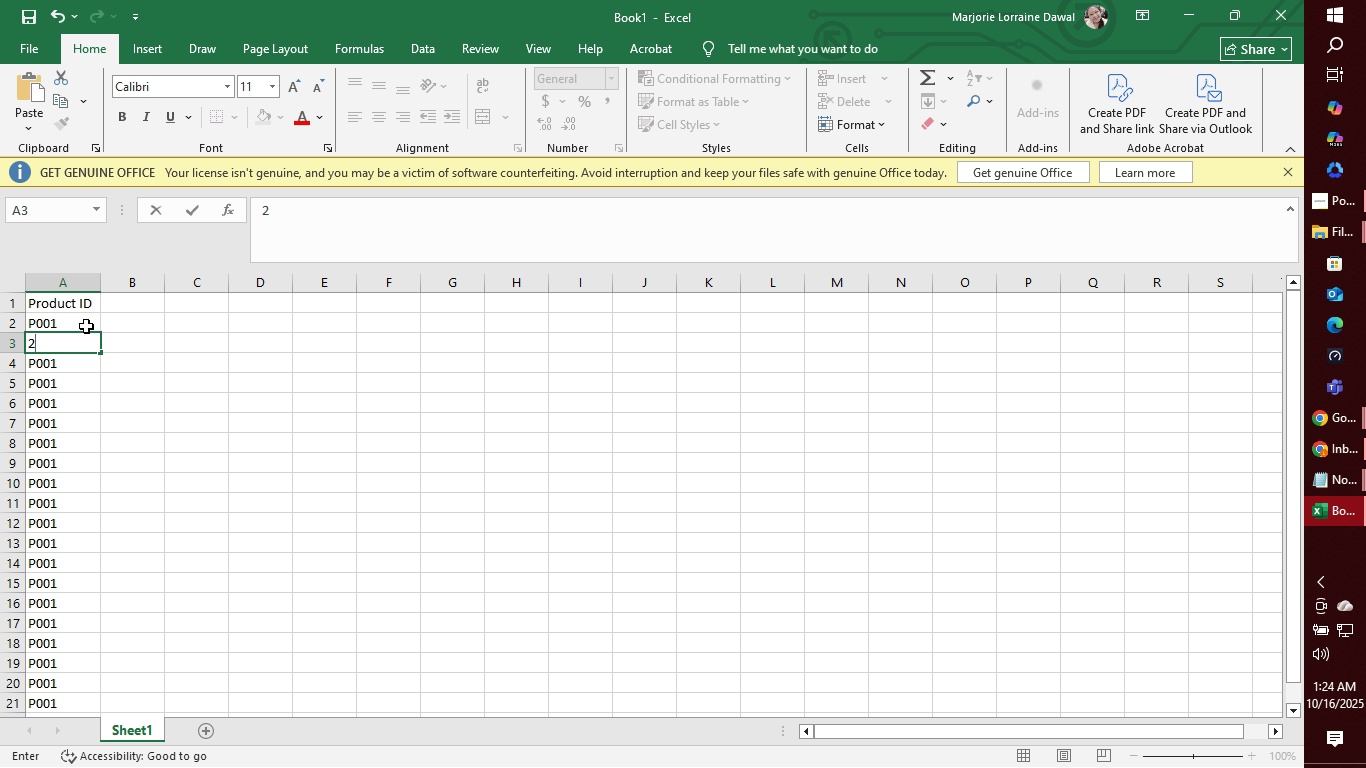 
key(Control+Z)
 